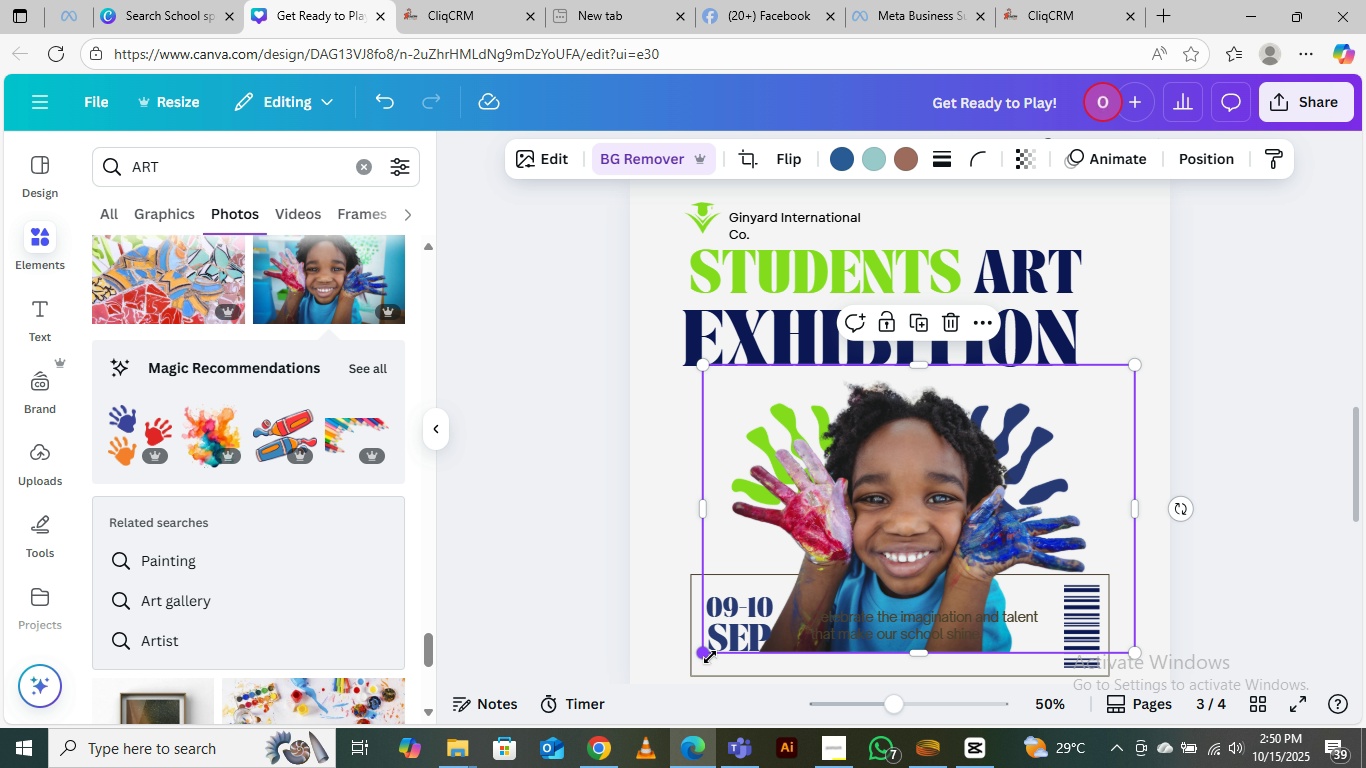 
left_click_drag(start_coordinate=[710, 657], to_coordinate=[670, 716])
 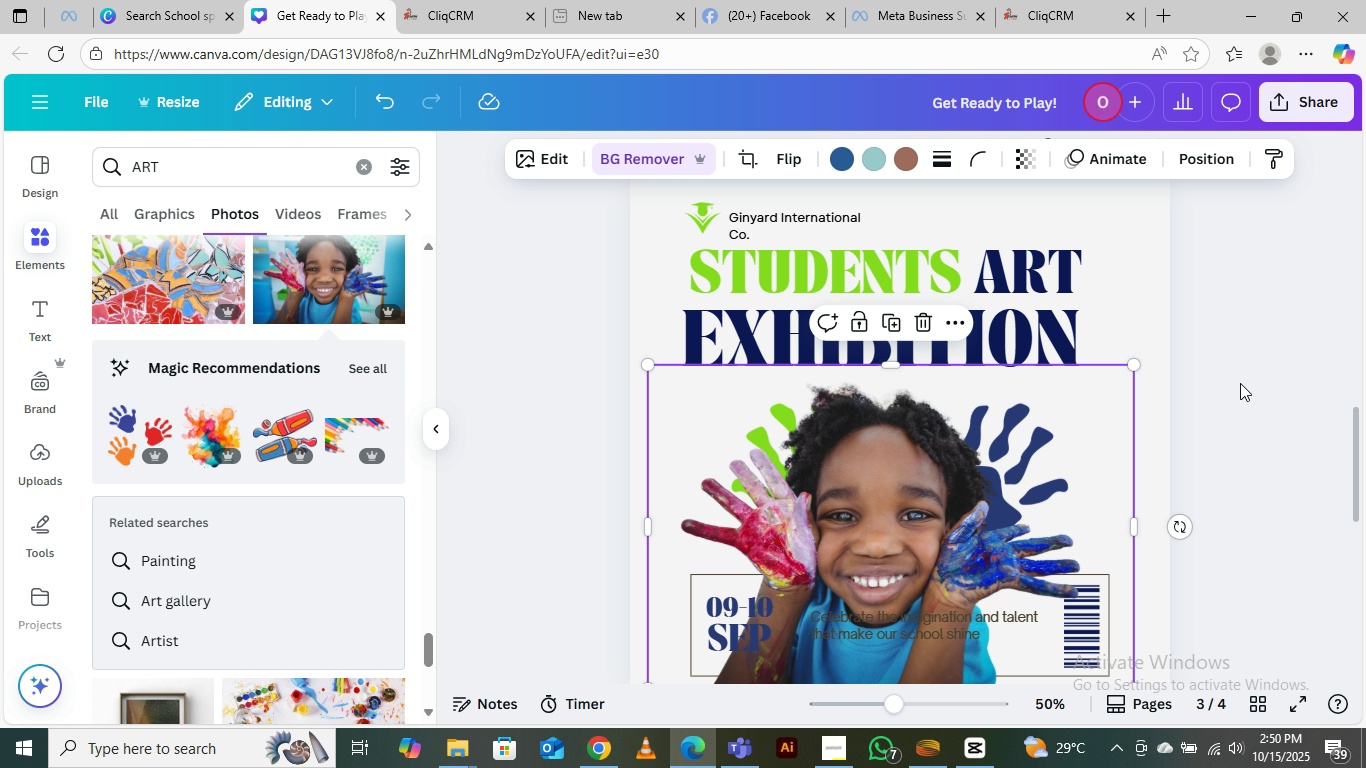 
scroll: coordinate [1240, 383], scroll_direction: down, amount: 2.0
 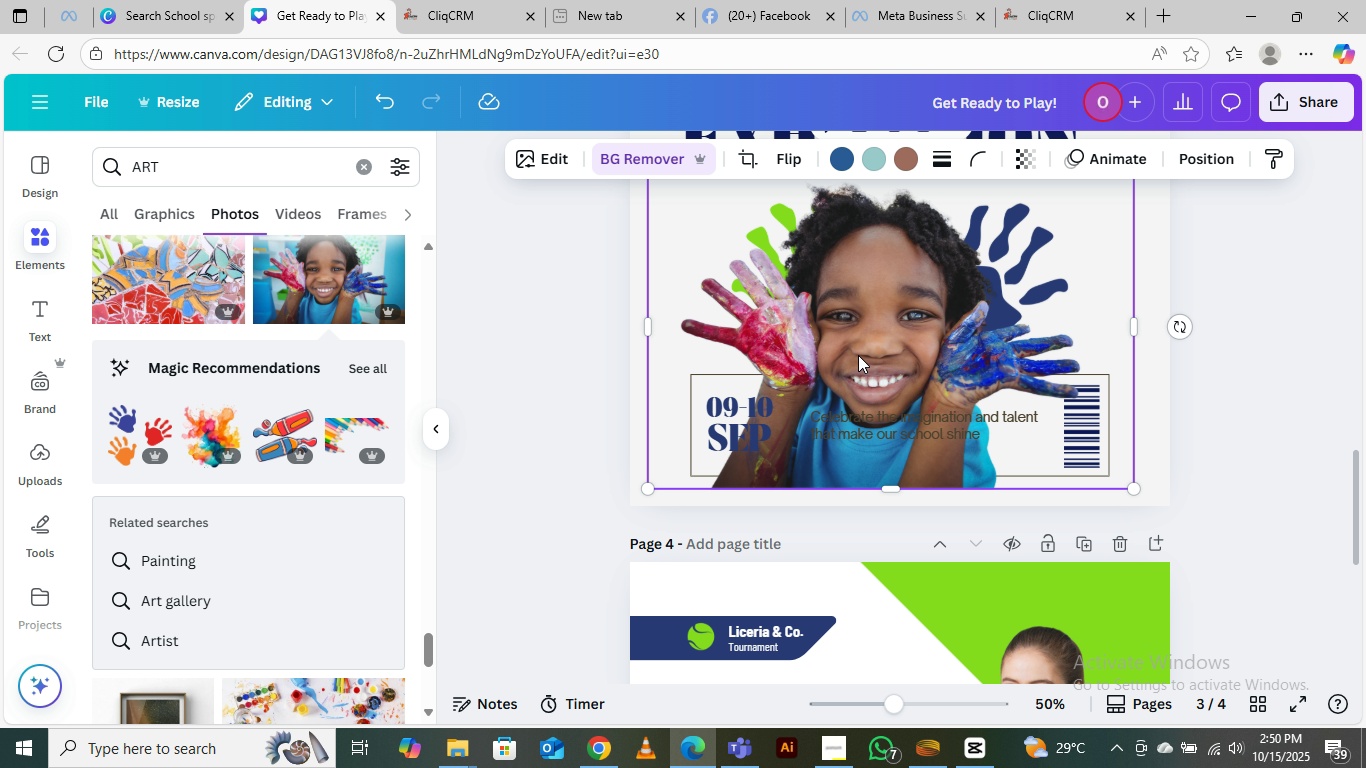 
left_click_drag(start_coordinate=[859, 353], to_coordinate=[916, 365])
 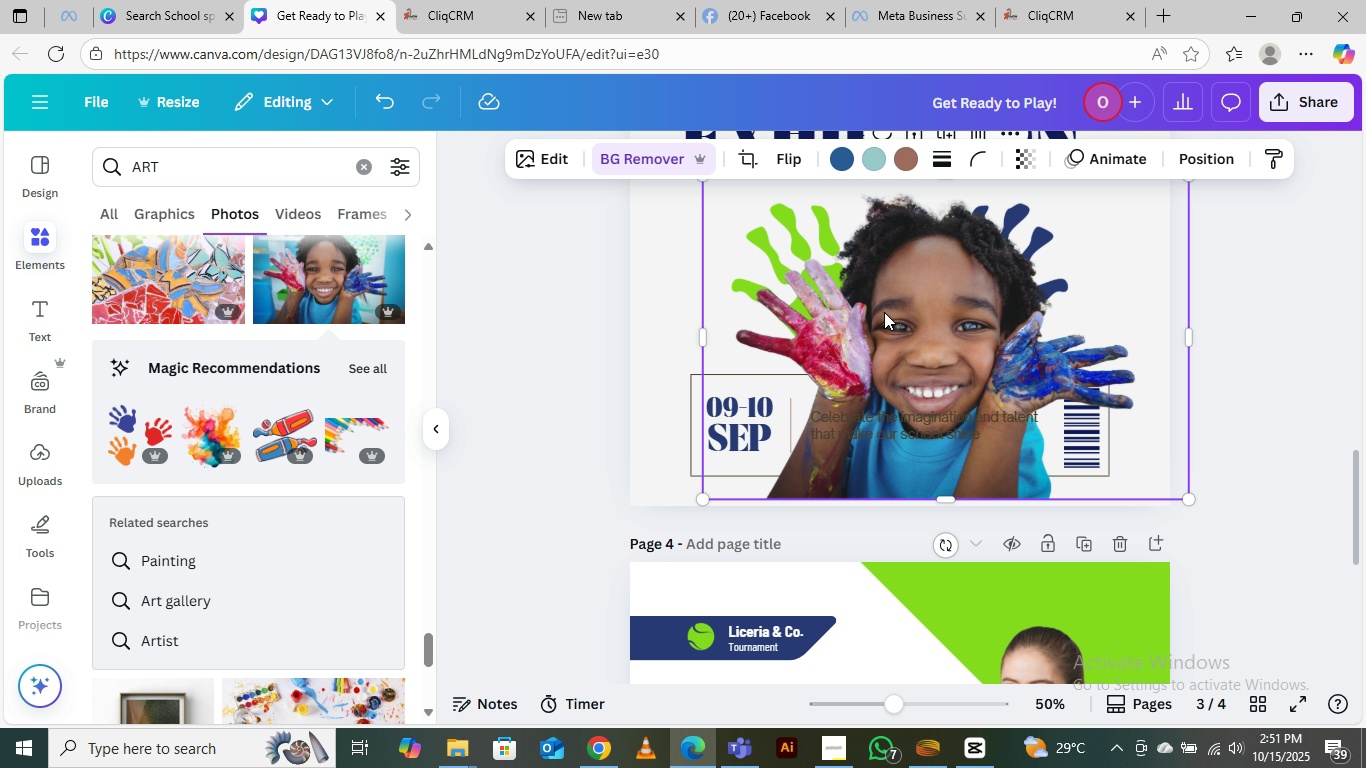 
scroll: coordinate [871, 316], scroll_direction: up, amount: 2.0
 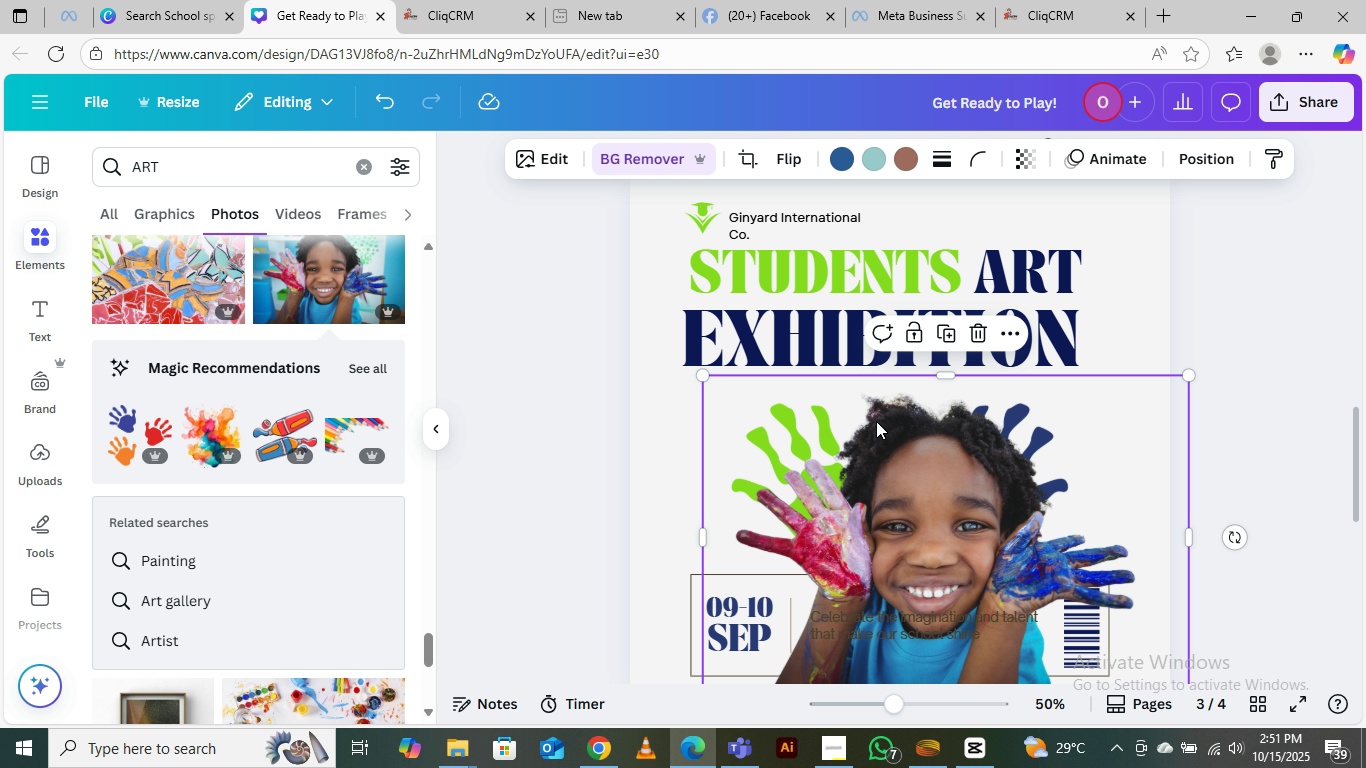 
left_click_drag(start_coordinate=[920, 435], to_coordinate=[911, 419])
 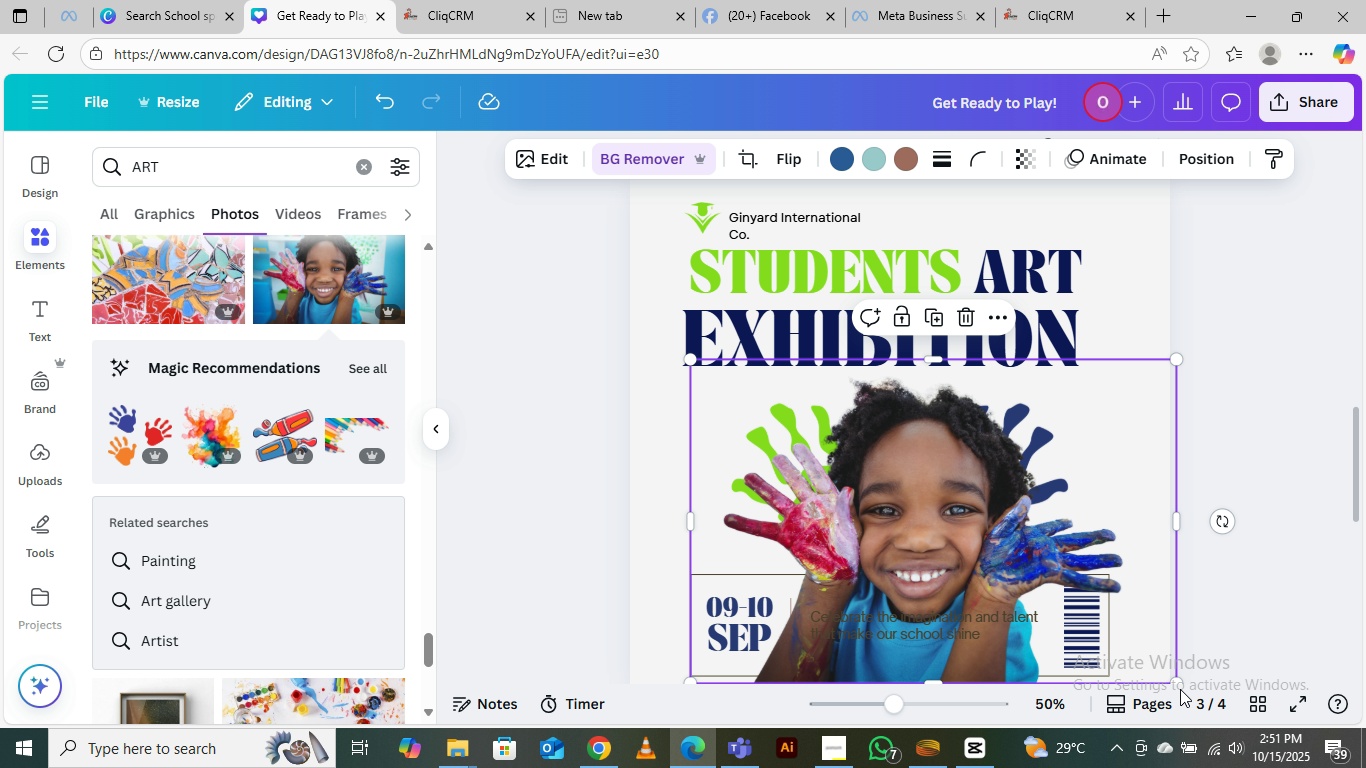 
left_click_drag(start_coordinate=[1172, 680], to_coordinate=[997, 583])
 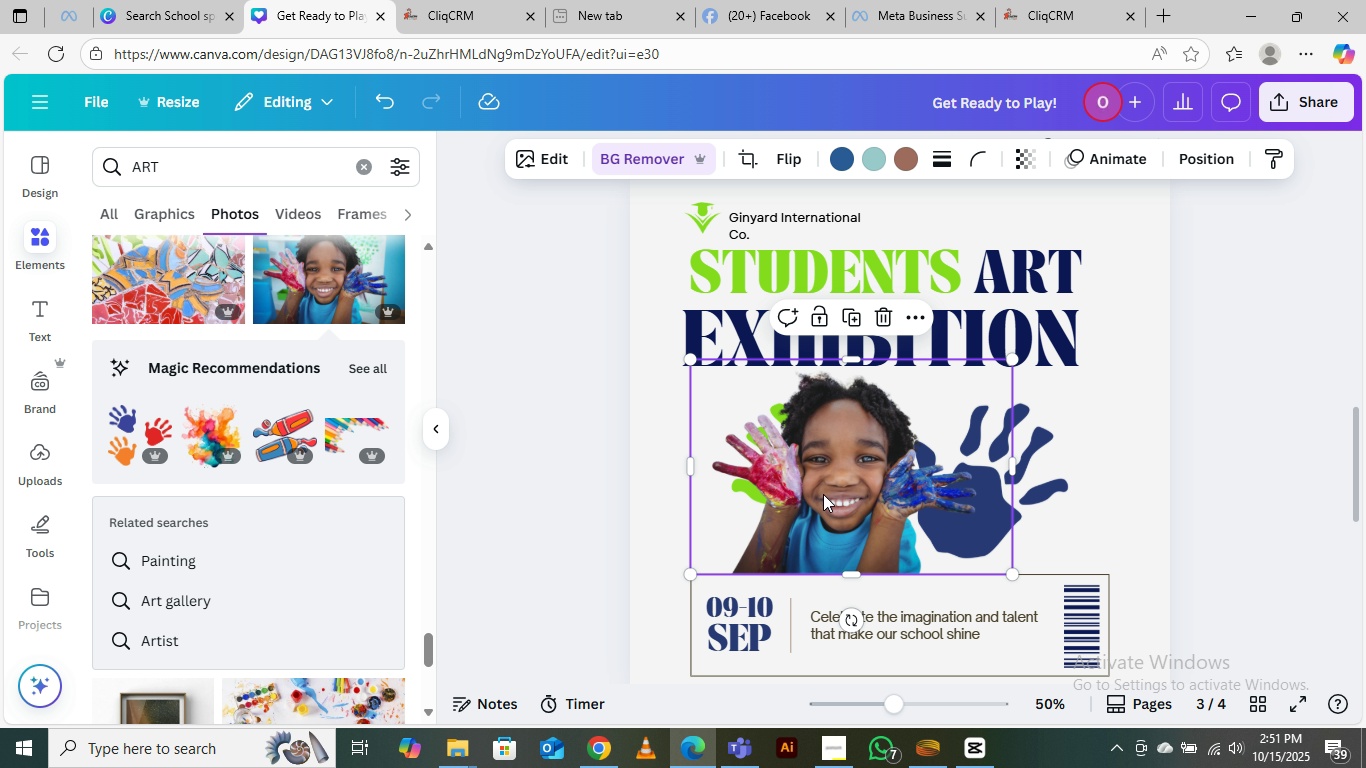 
left_click_drag(start_coordinate=[823, 494], to_coordinate=[883, 496])
 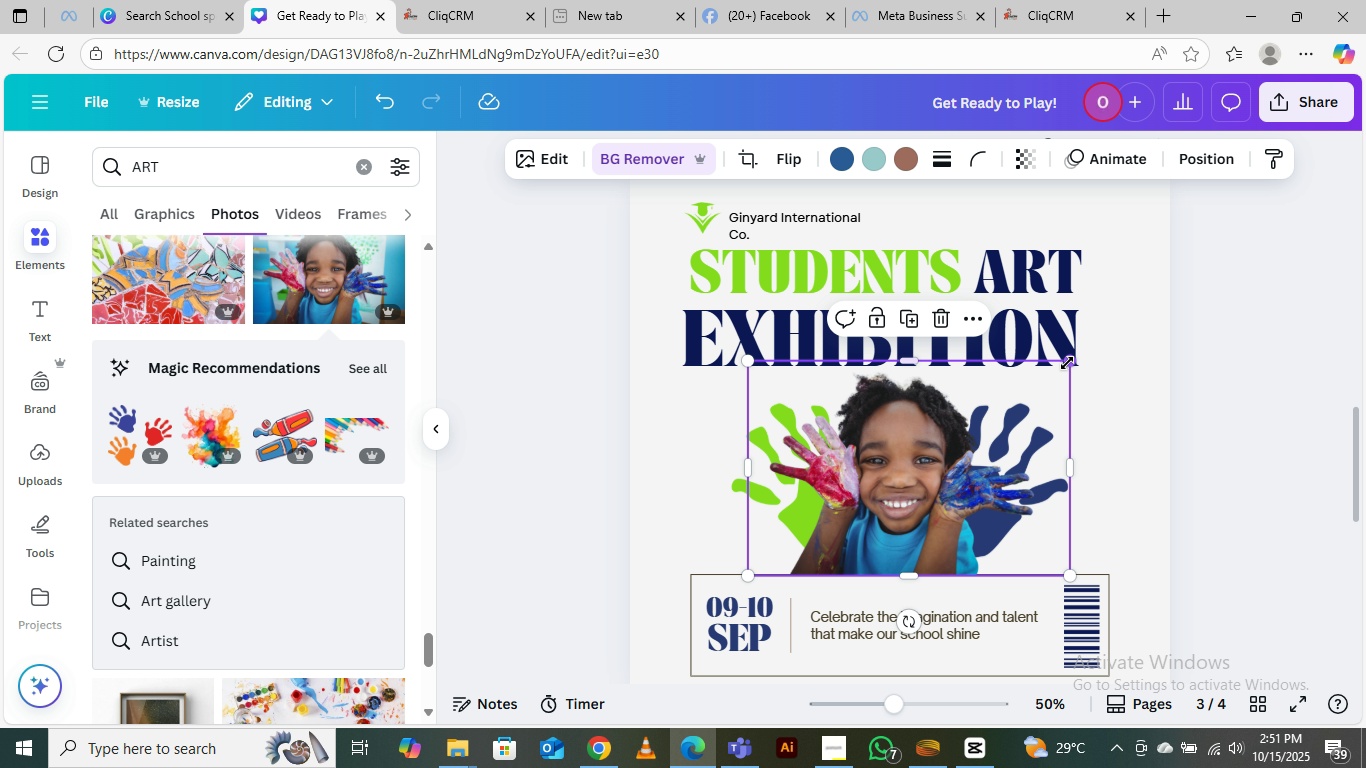 
left_click_drag(start_coordinate=[1073, 361], to_coordinate=[1096, 336])
 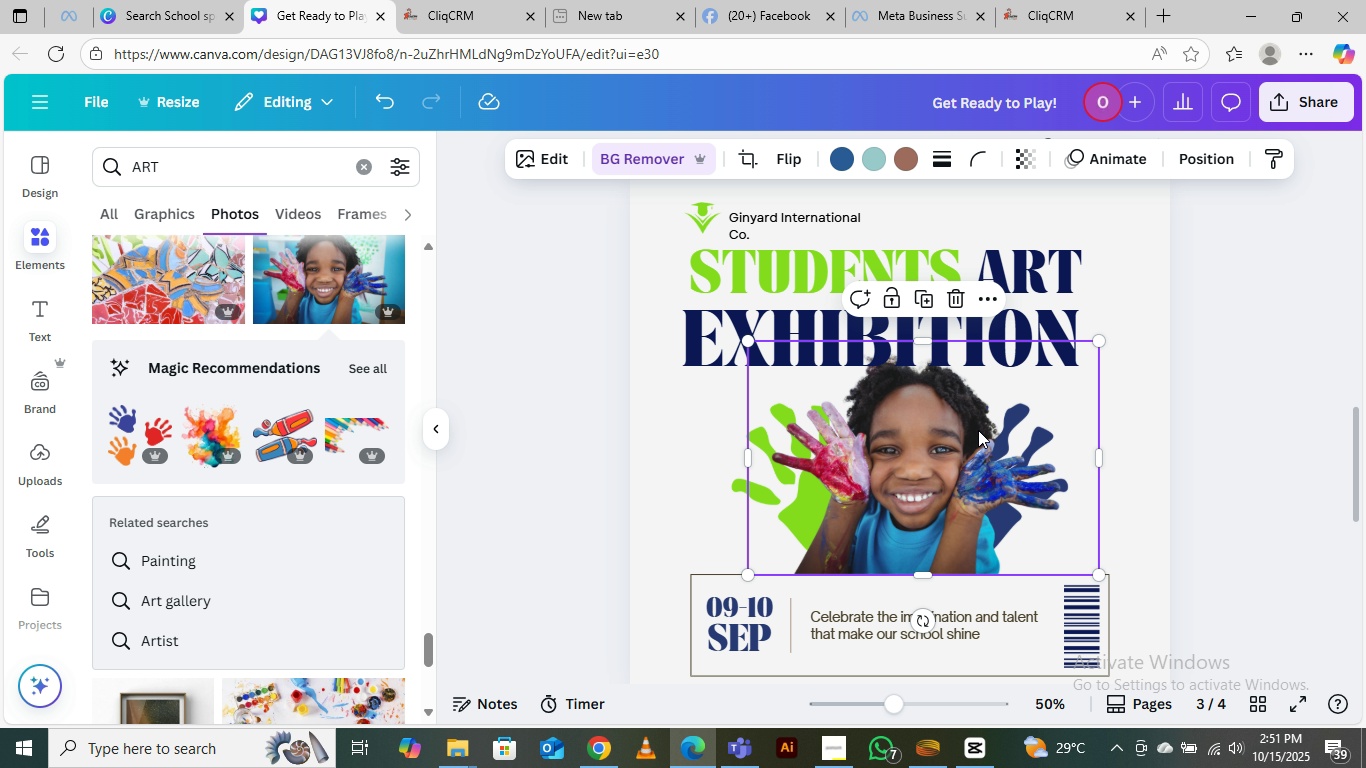 
left_click_drag(start_coordinate=[978, 430], to_coordinate=[973, 430])
 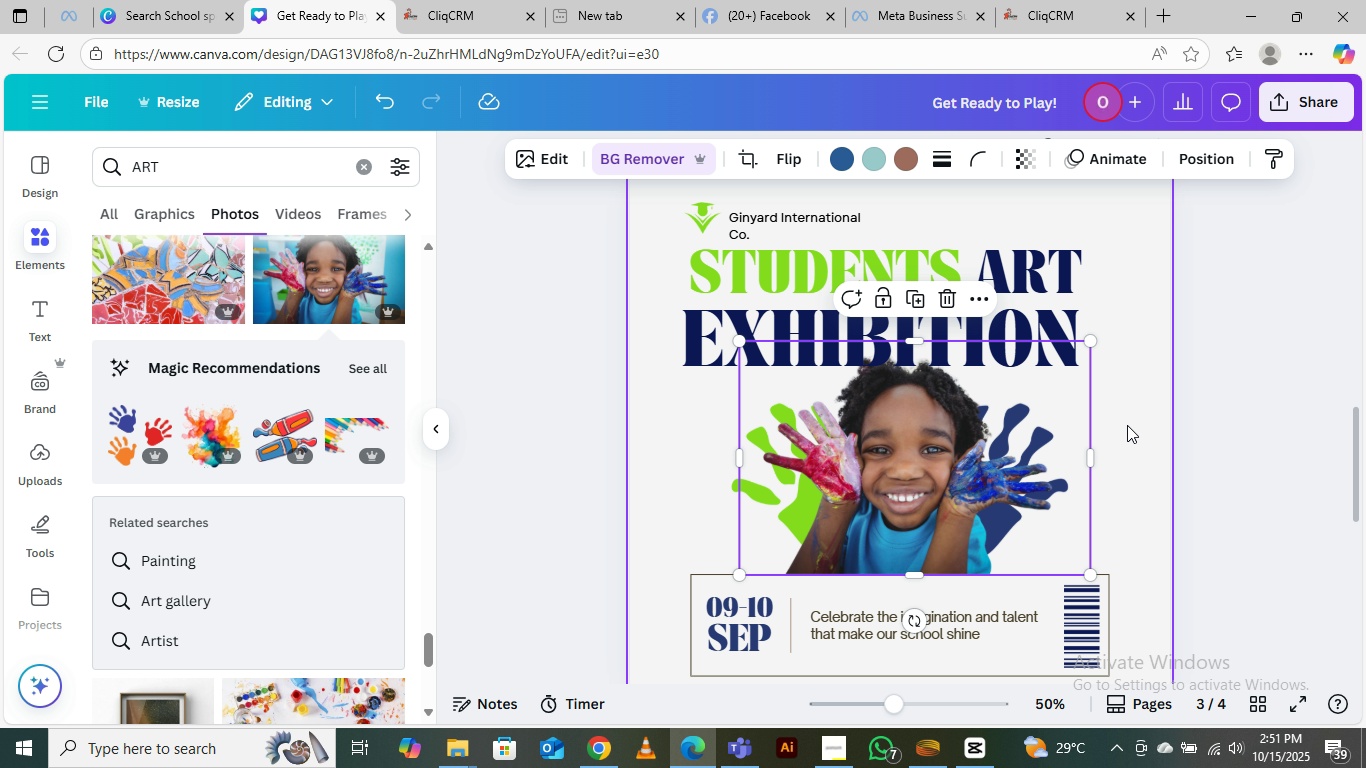 
left_click([1125, 428])
 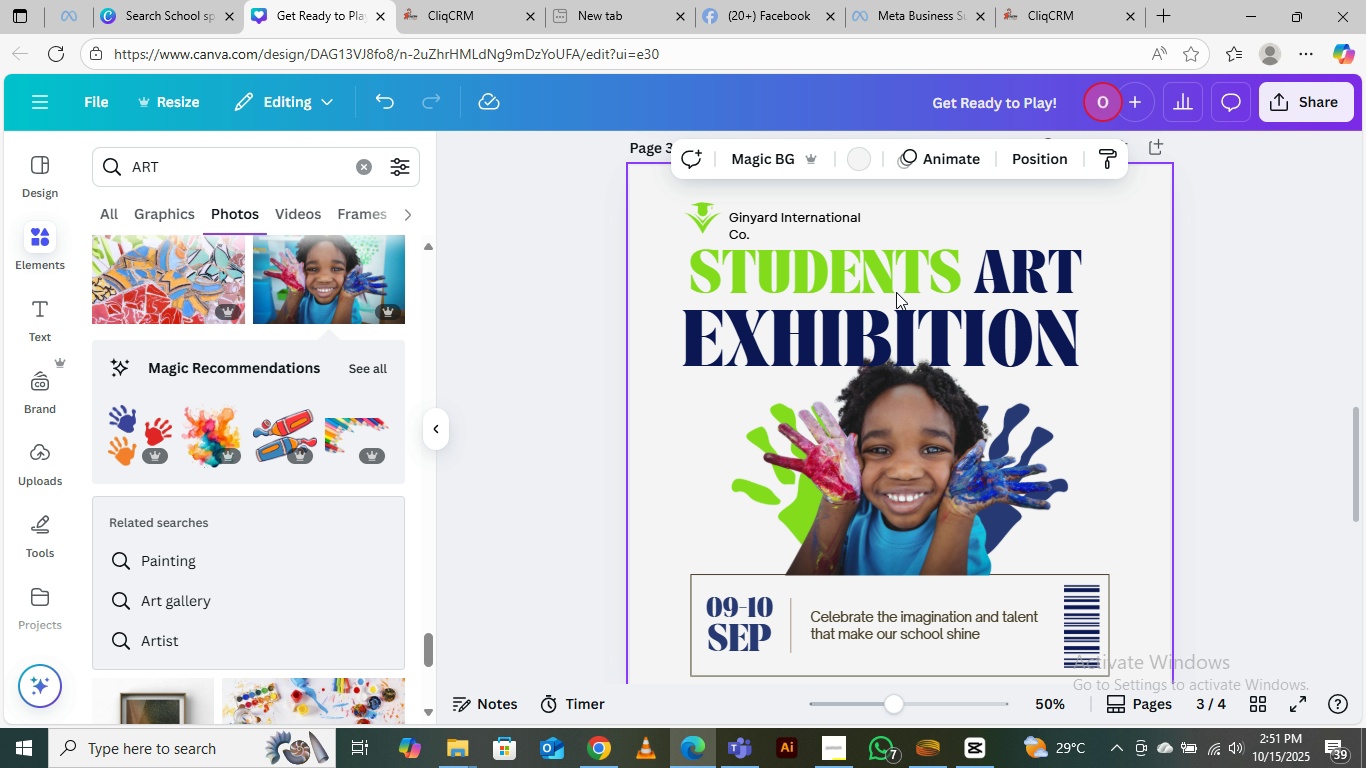 
left_click([889, 286])
 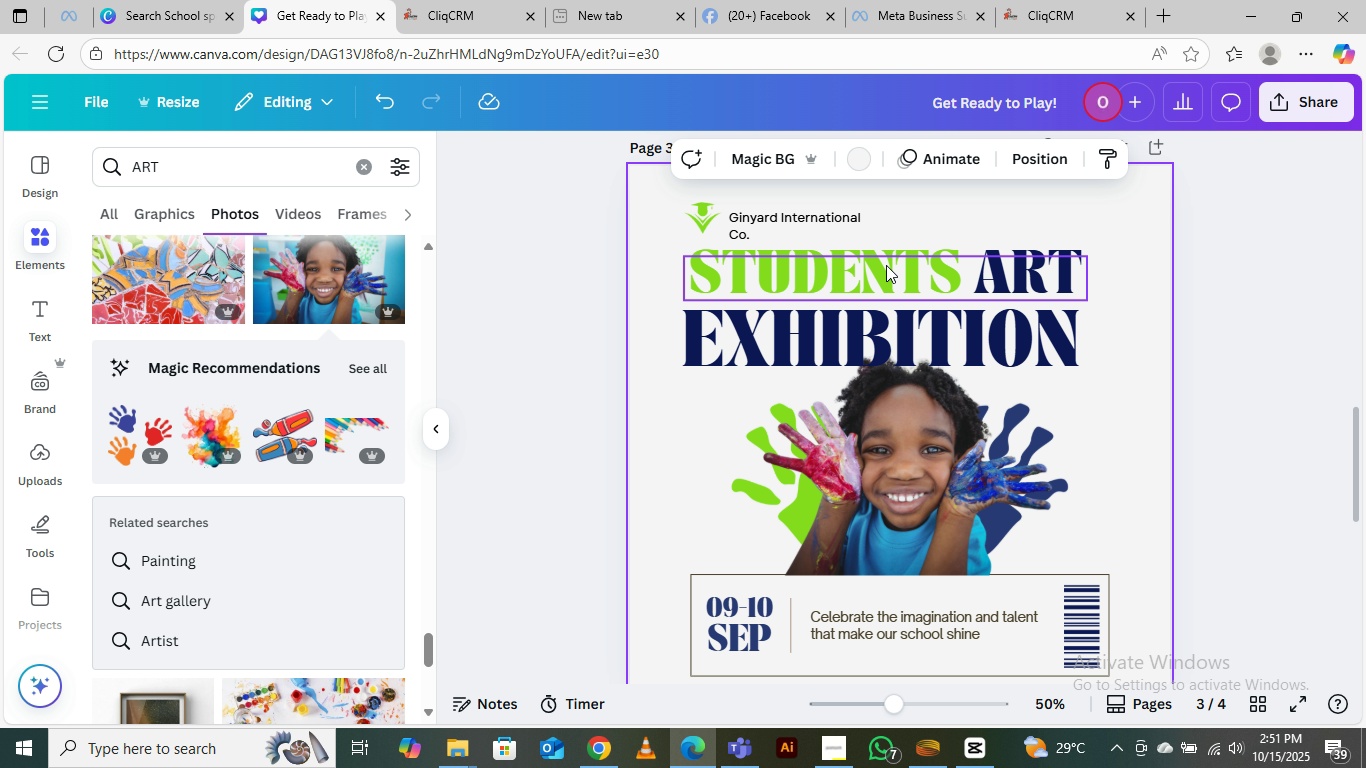 
hold_key(key=ShiftLeft, duration=1.31)
left_click([903, 325])
 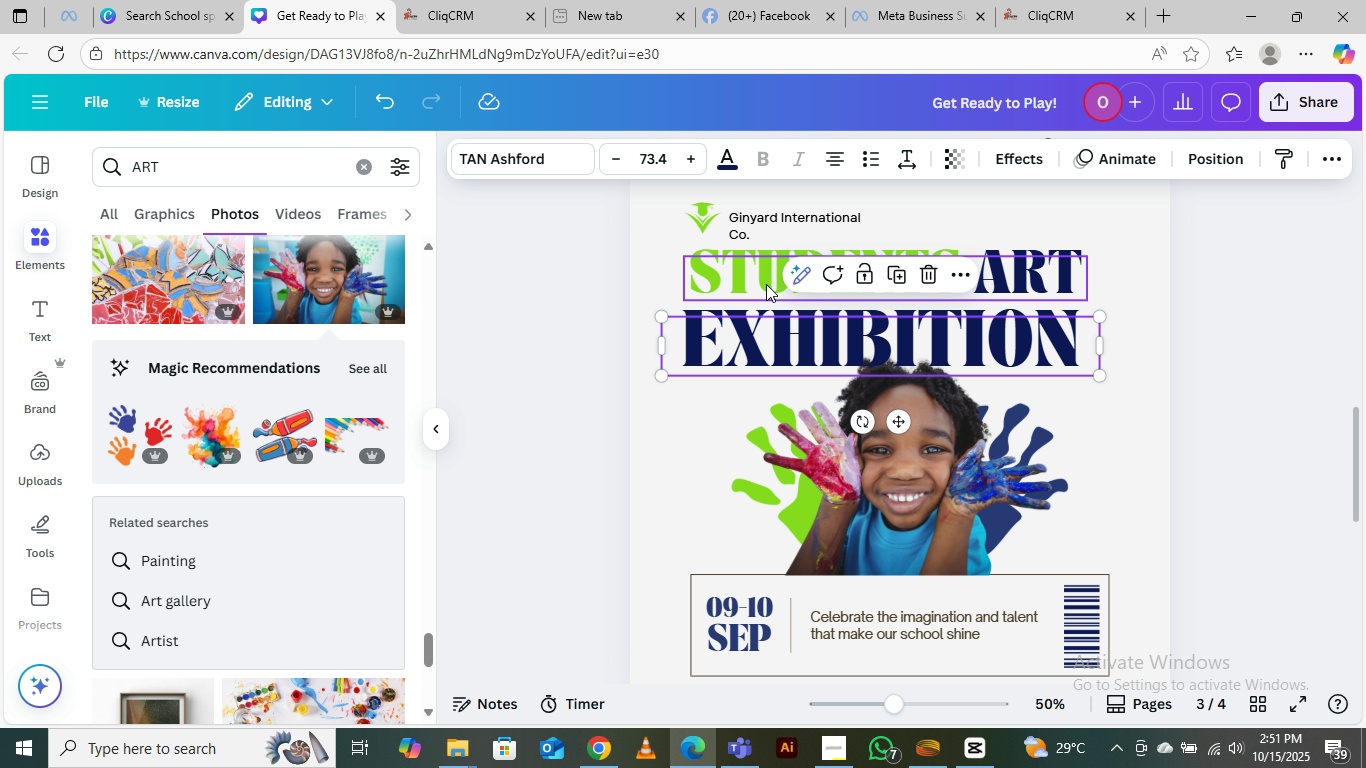 
hold_key(key=ShiftLeft, duration=0.75)
left_click([751, 275])
 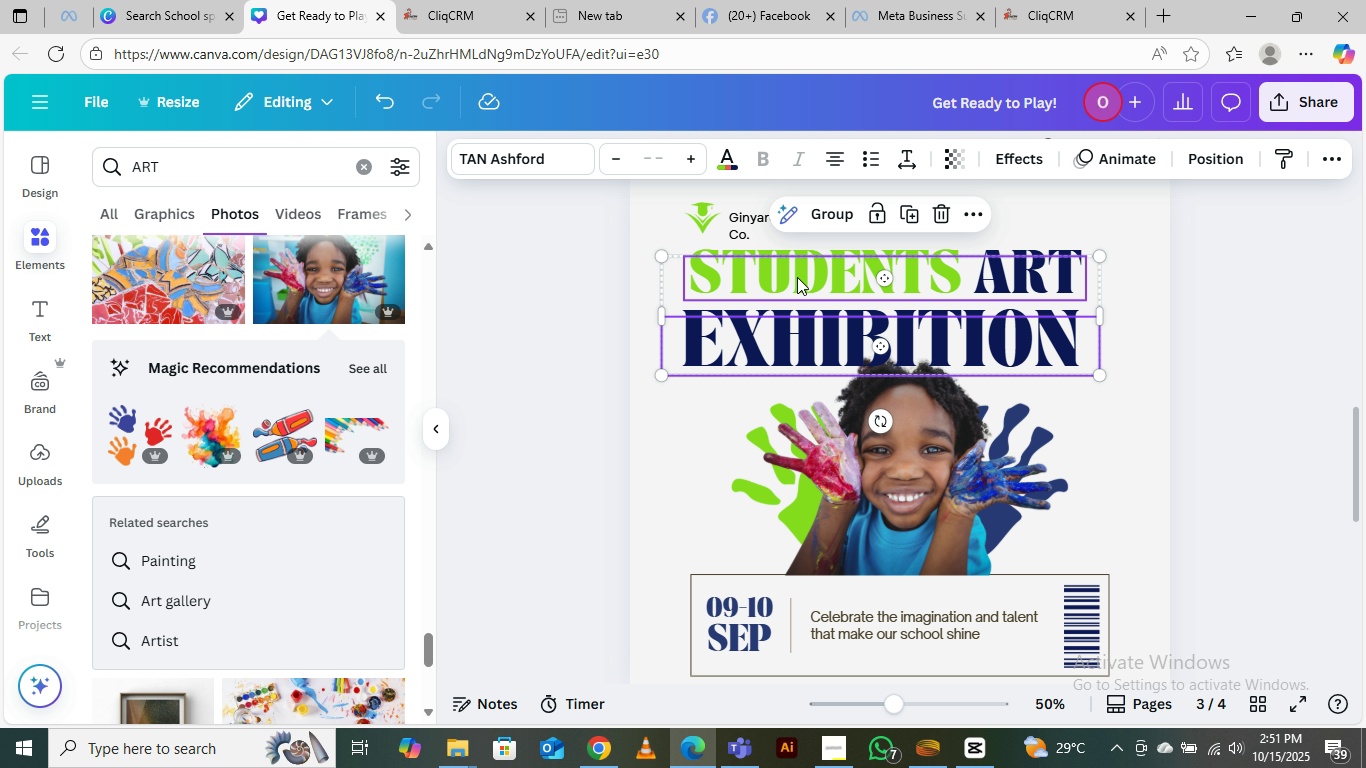 
left_click_drag(start_coordinate=[797, 277], to_coordinate=[809, 272])
 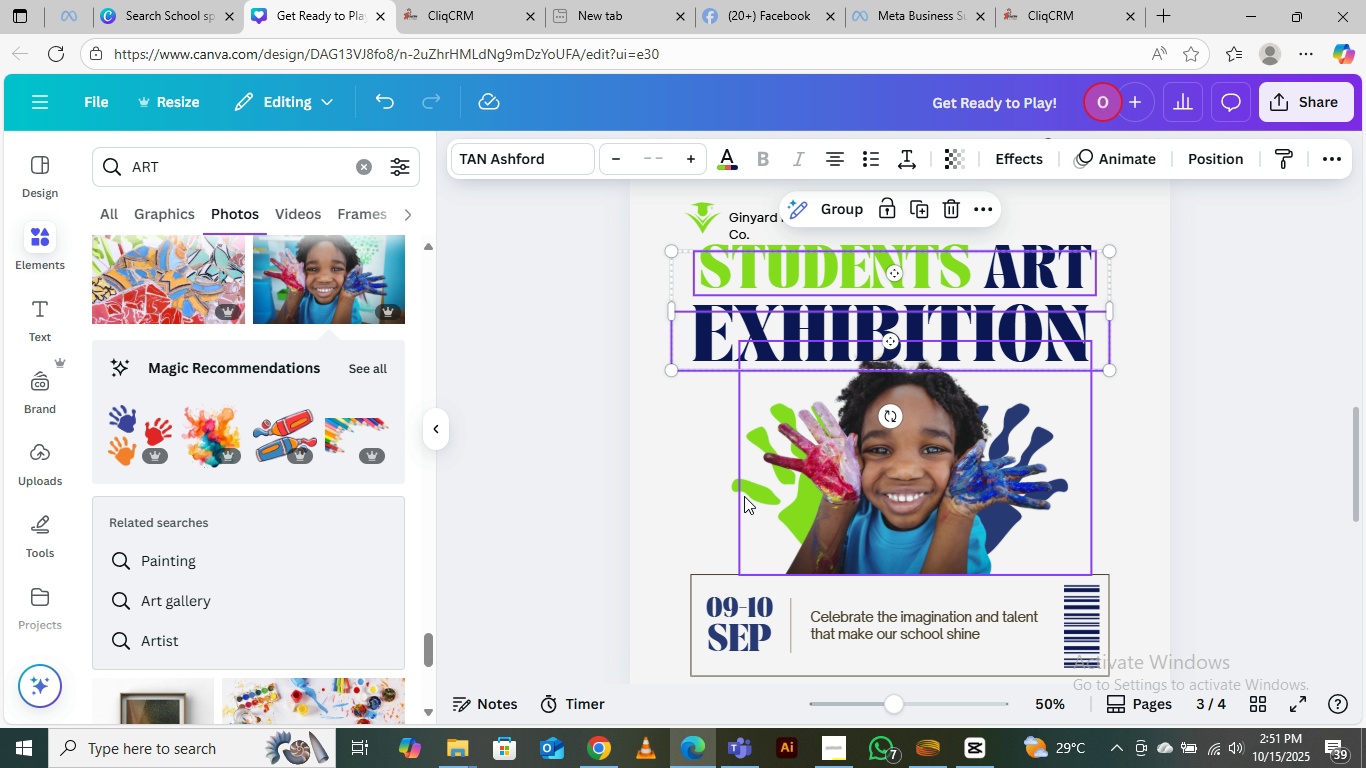 
left_click([703, 484])
 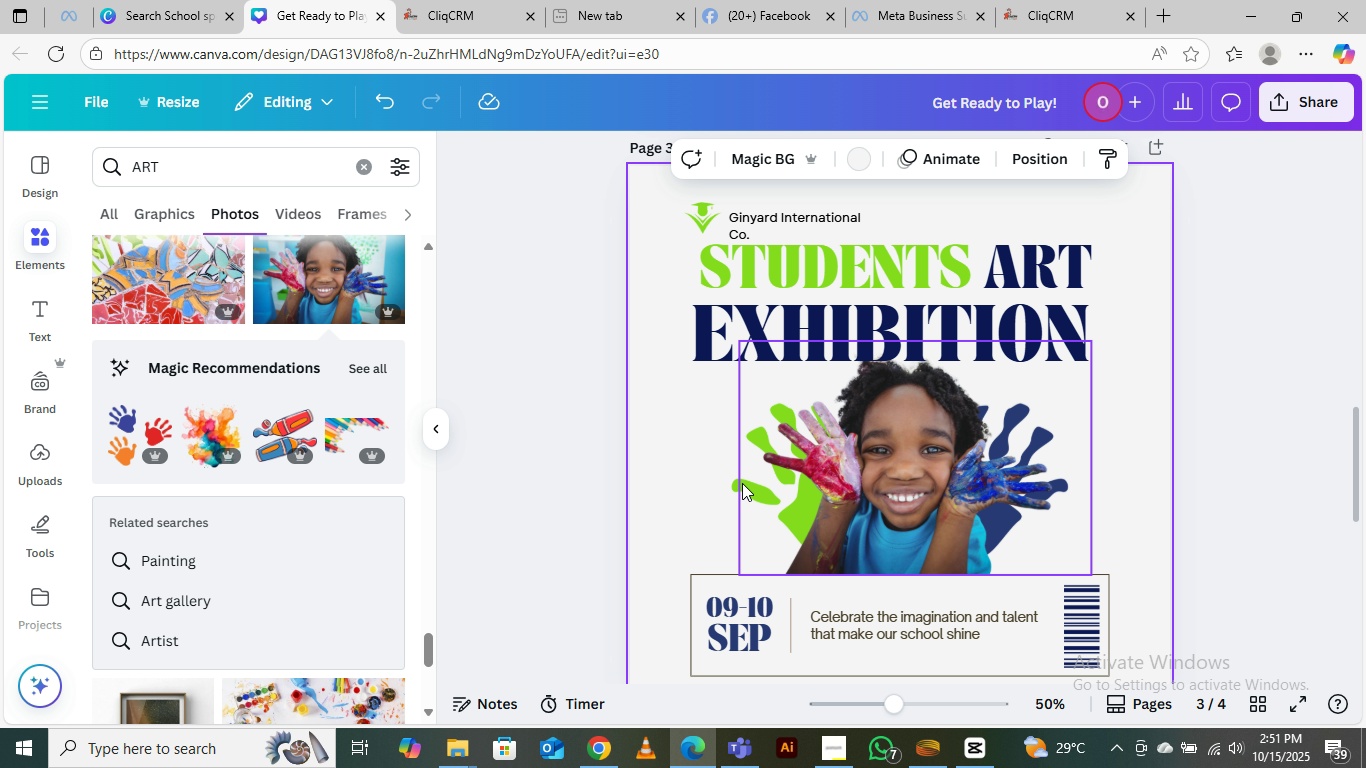 
left_click([742, 483])
 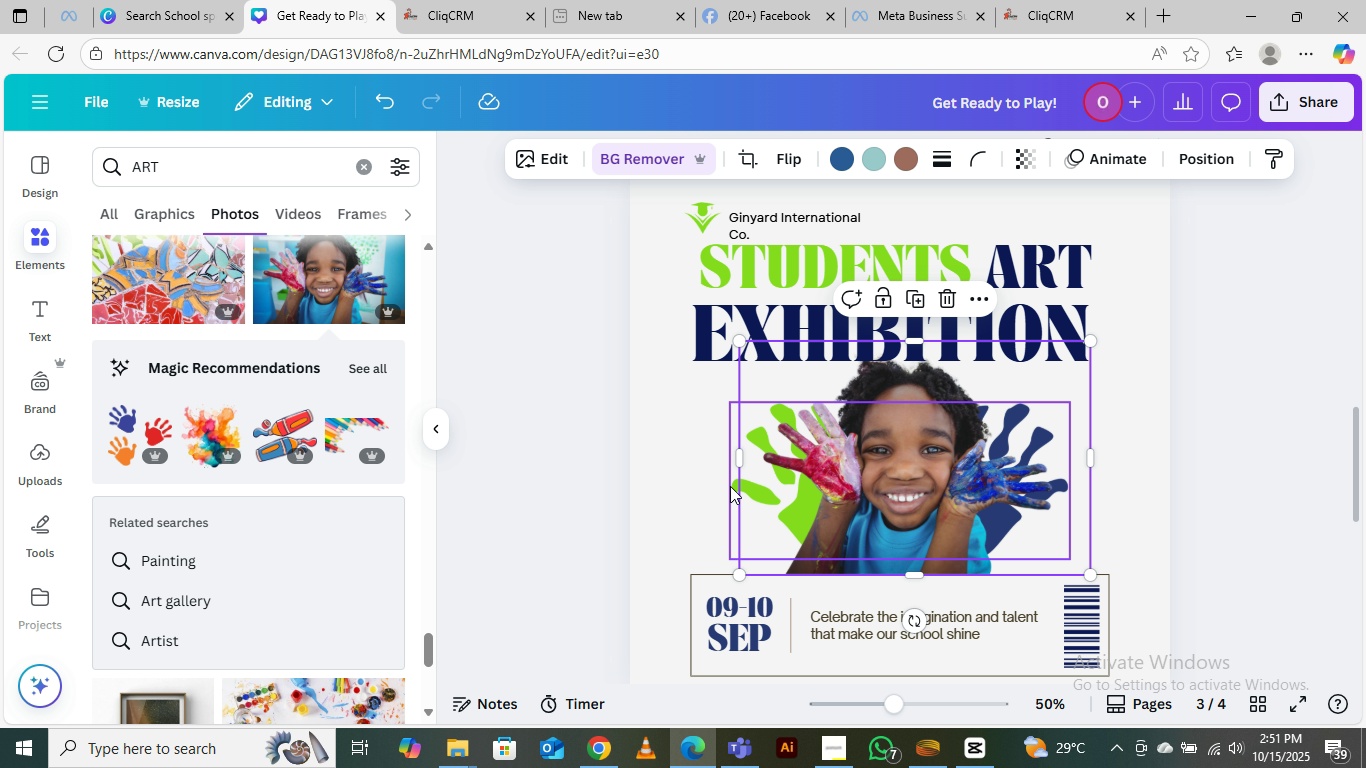 
left_click_drag(start_coordinate=[730, 486], to_coordinate=[916, 463])
 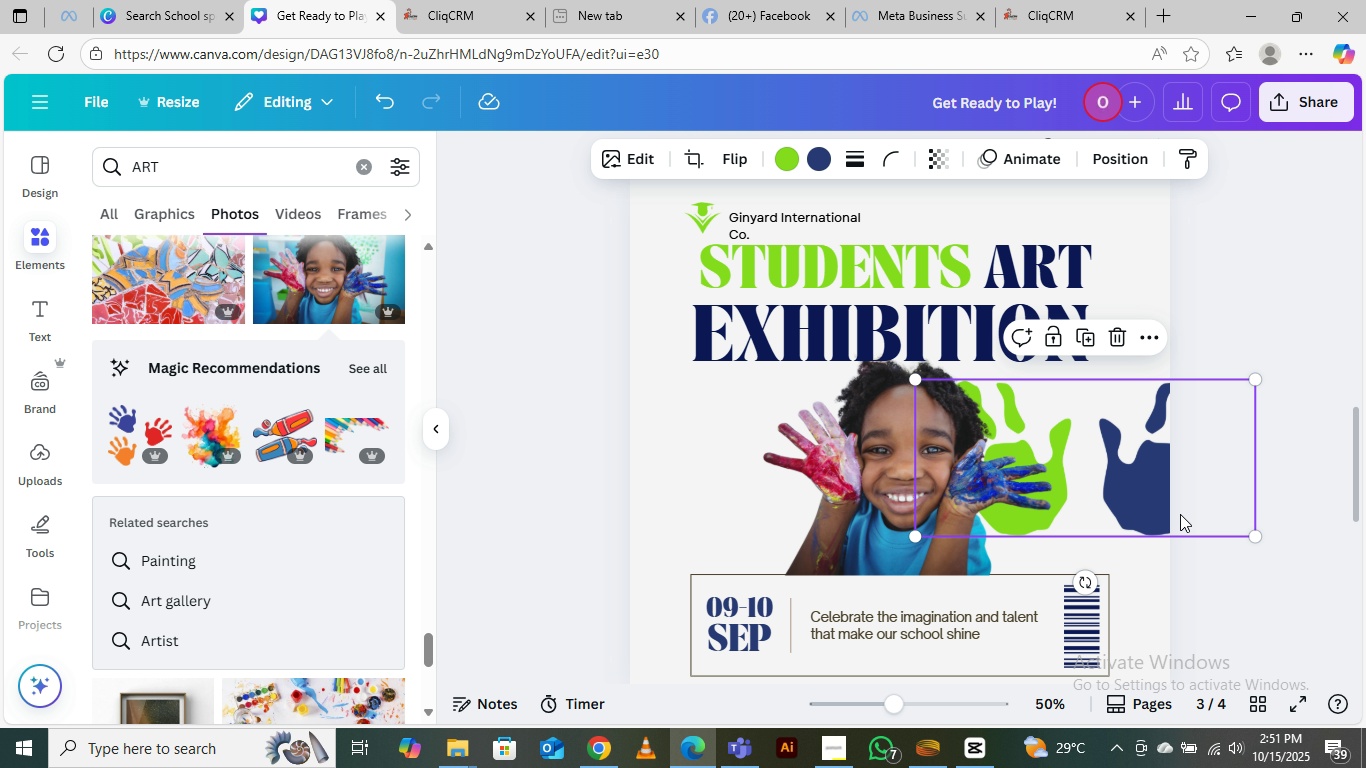 
left_click_drag(start_coordinate=[1087, 581], to_coordinate=[1028, 516])
 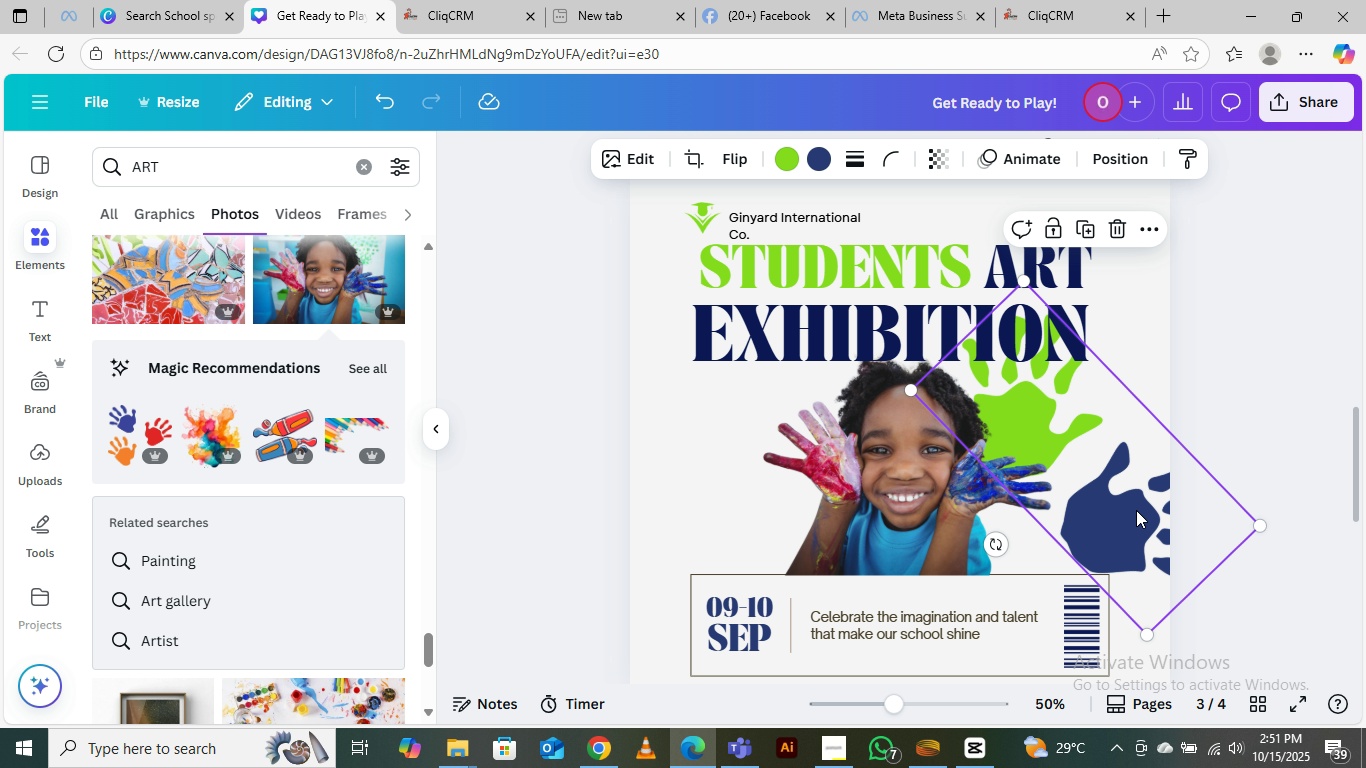 
left_click_drag(start_coordinate=[1136, 510], to_coordinate=[1203, 245])
 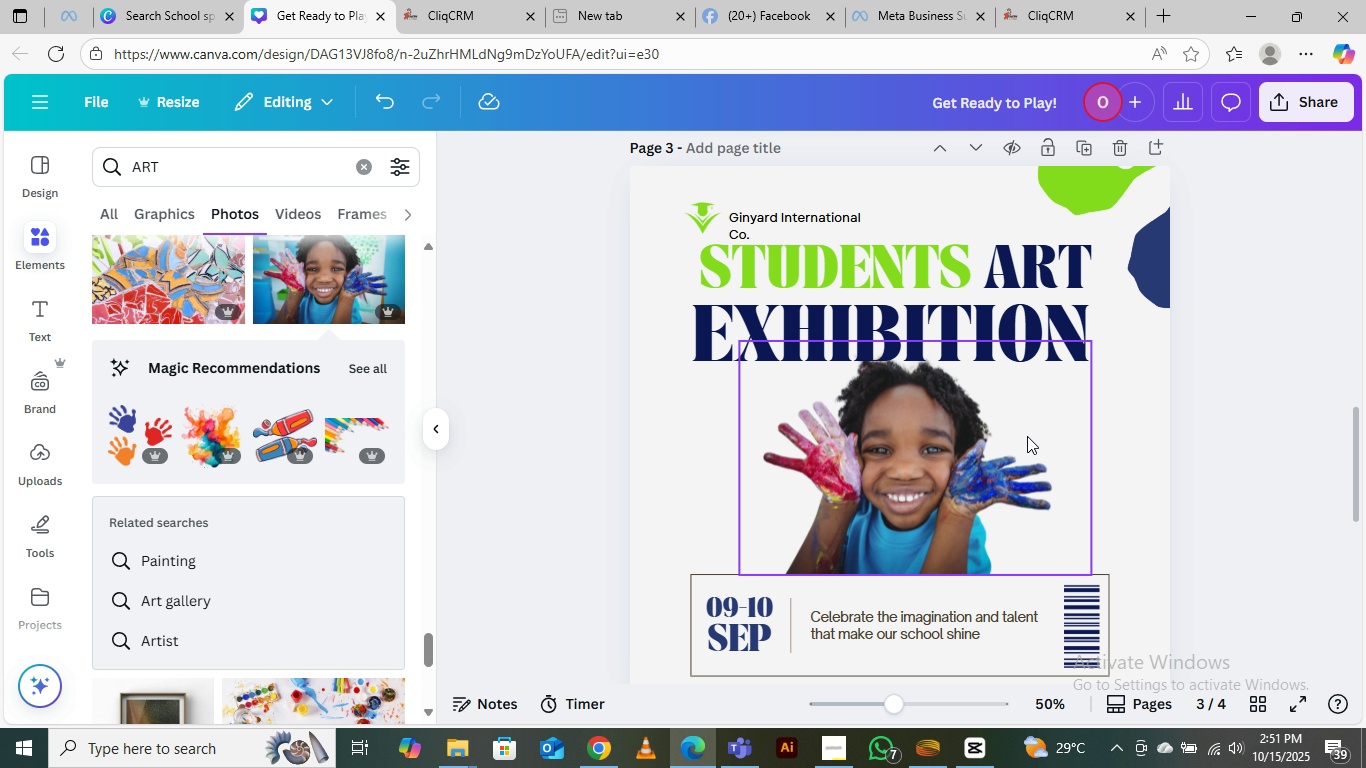 
scroll: coordinate [292, 424], scroll_direction: down, amount: 6.0
 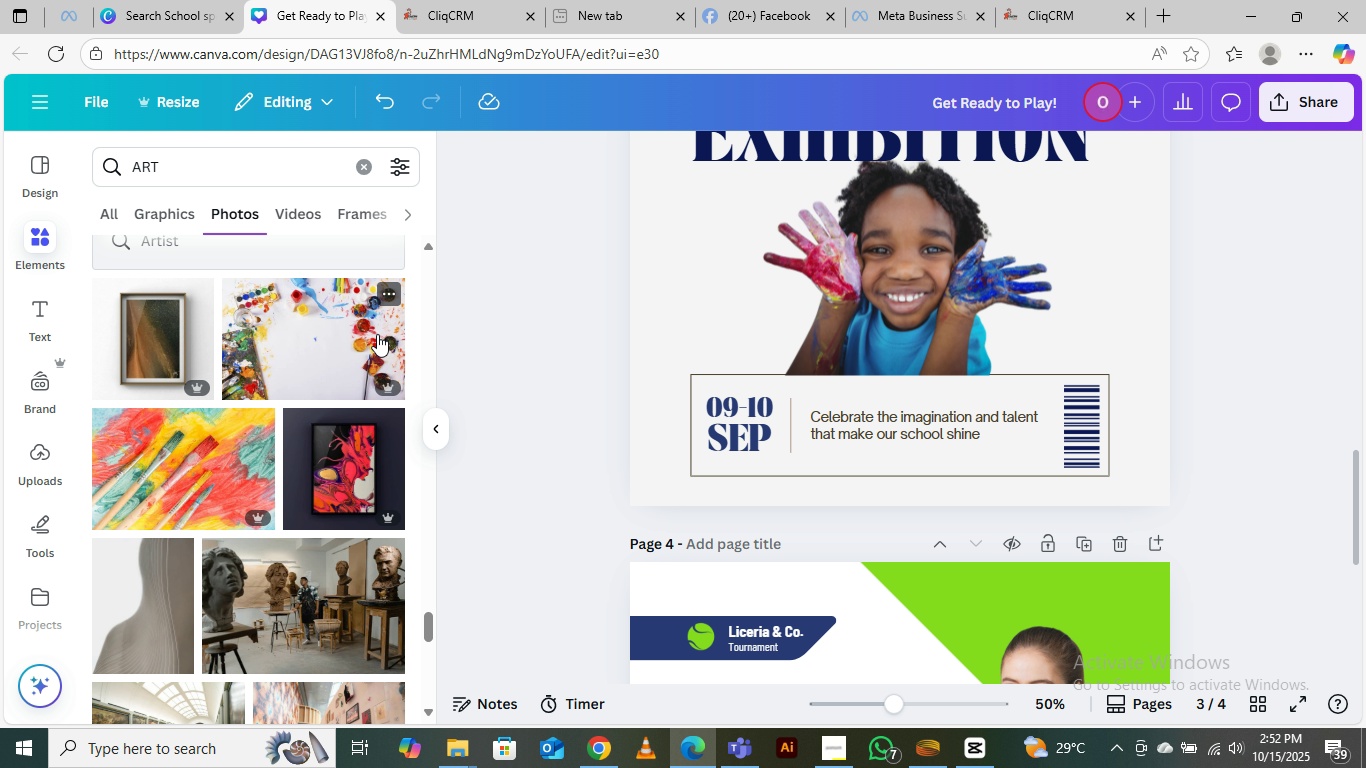 
left_click([377, 334])
 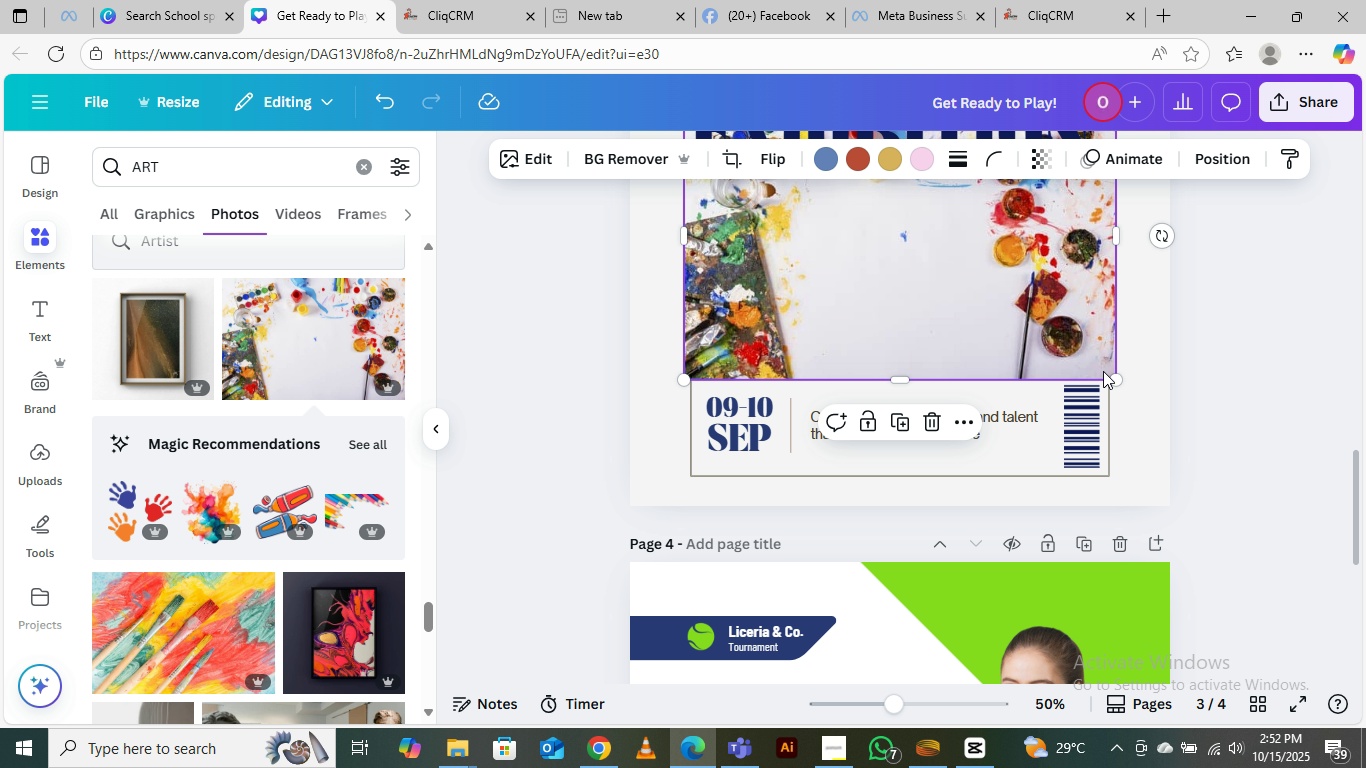 
left_click_drag(start_coordinate=[1109, 380], to_coordinate=[1197, 530])
 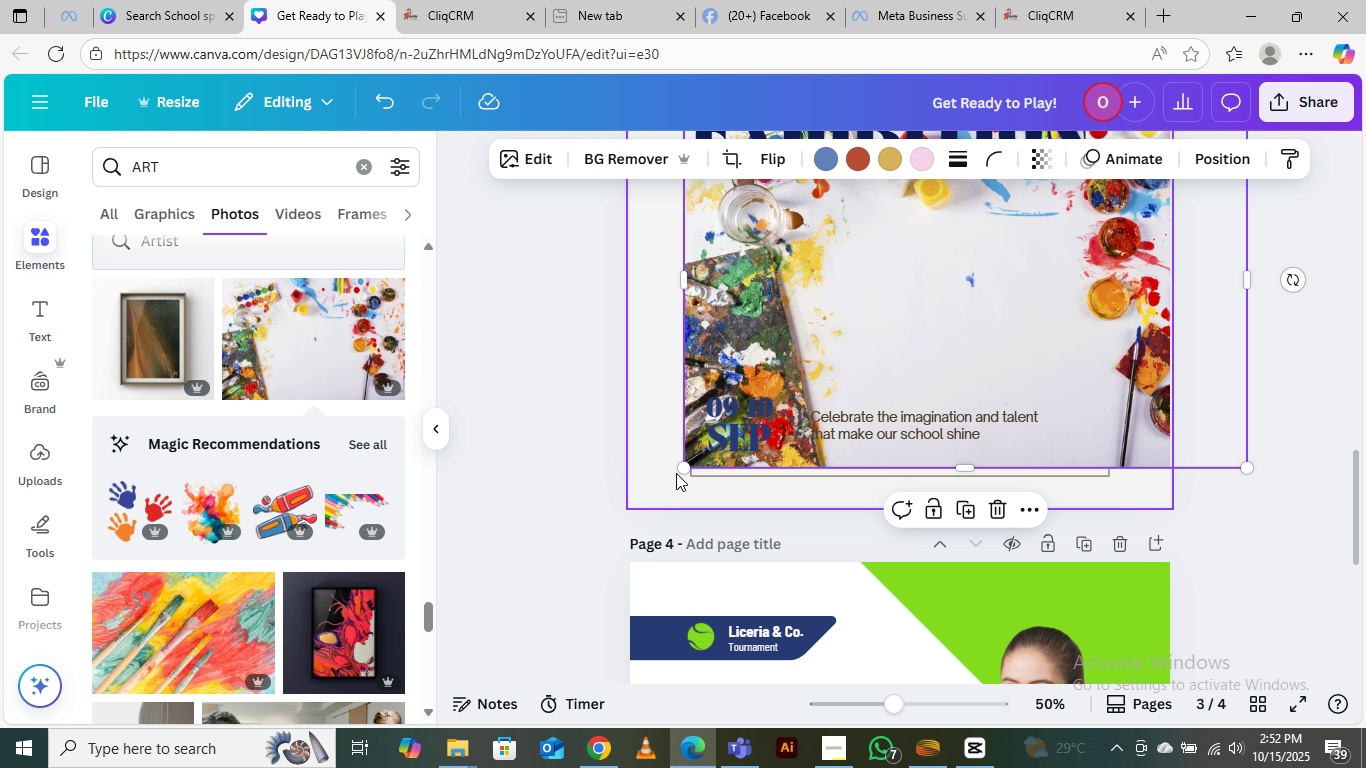 
left_click([676, 473])
 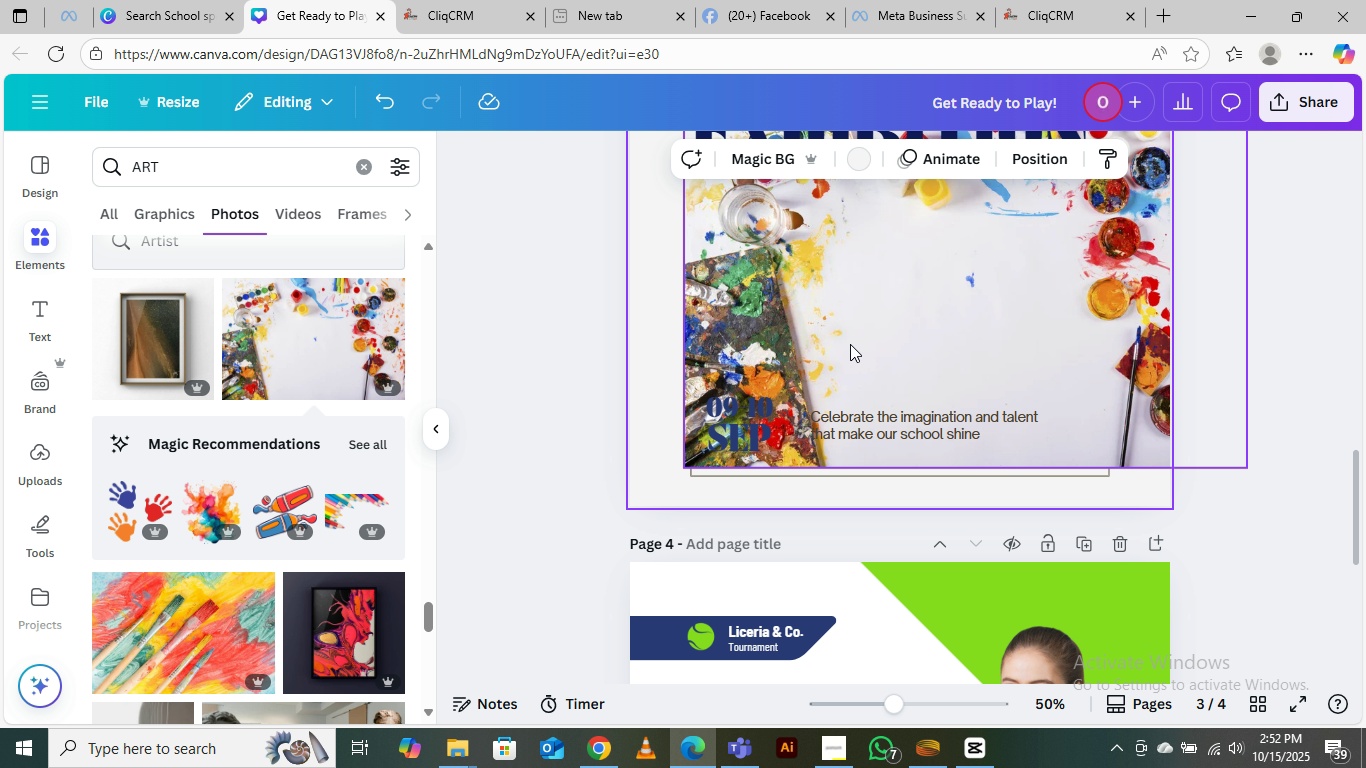 
left_click([918, 325])
 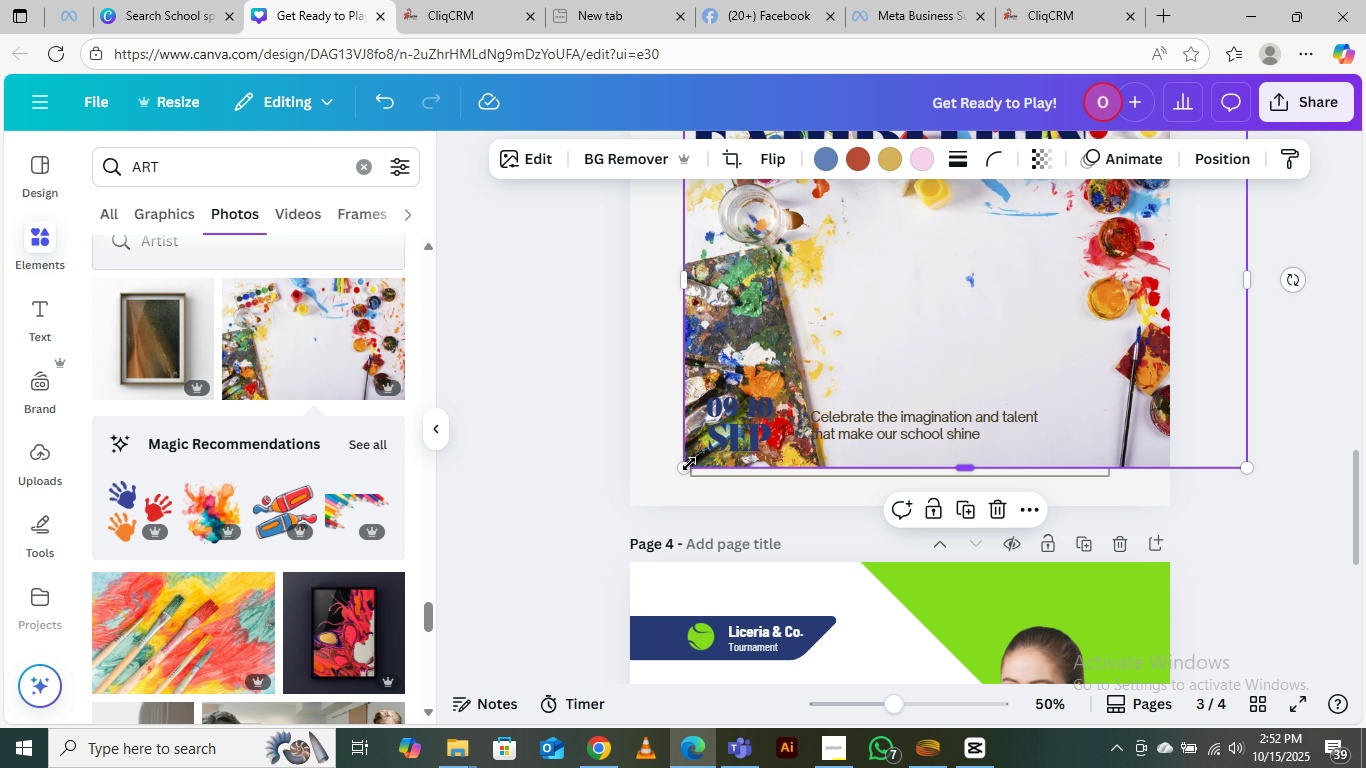 
left_click_drag(start_coordinate=[689, 466], to_coordinate=[623, 519])
 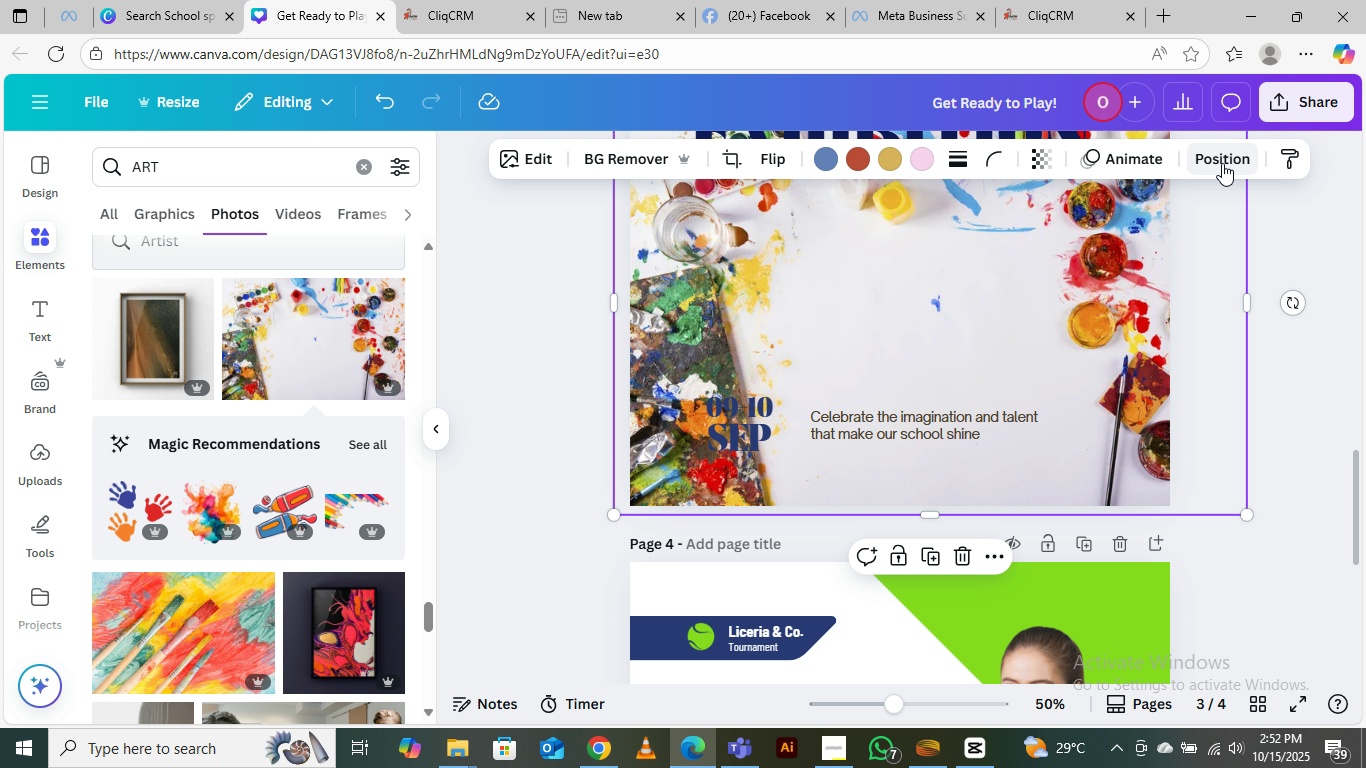 
left_click([1222, 161])
 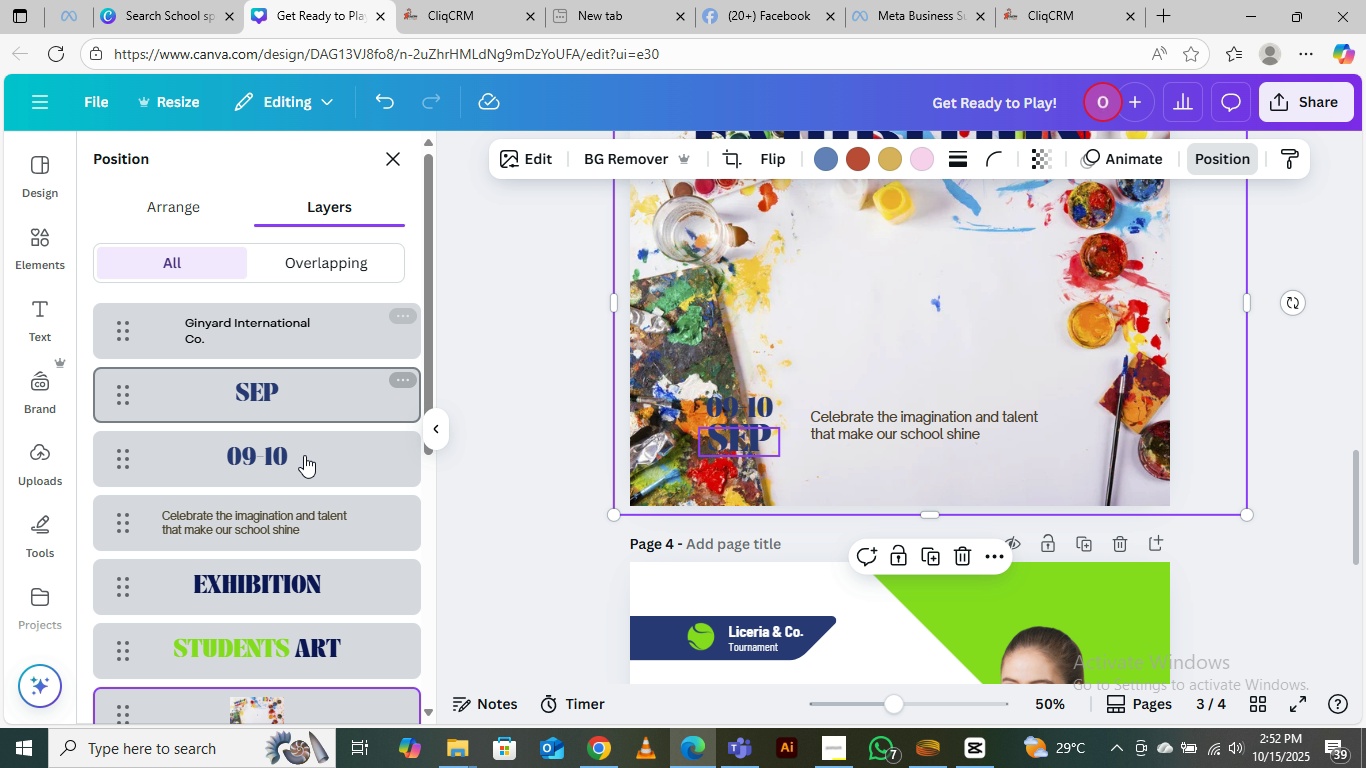 
scroll: coordinate [298, 490], scroll_direction: down, amount: 3.0
 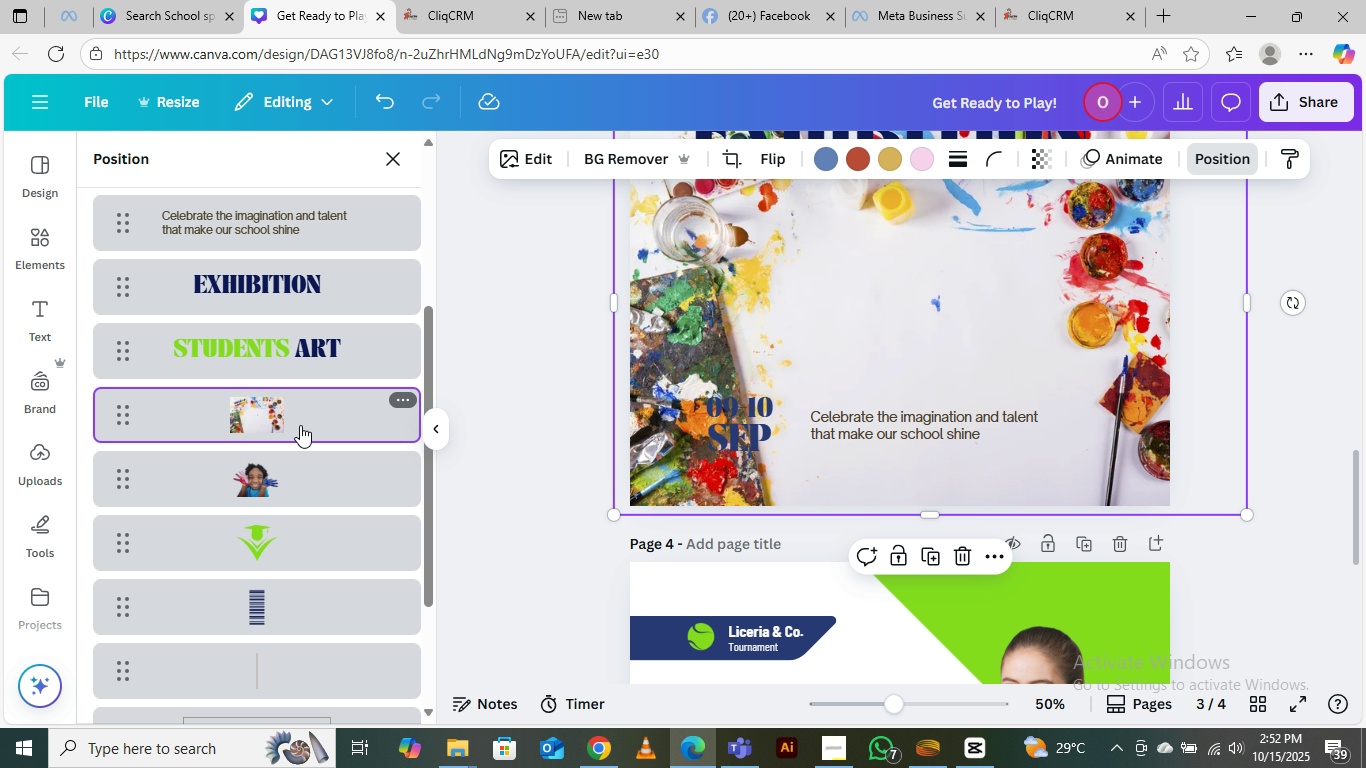 
left_click_drag(start_coordinate=[300, 425], to_coordinate=[291, 634])
 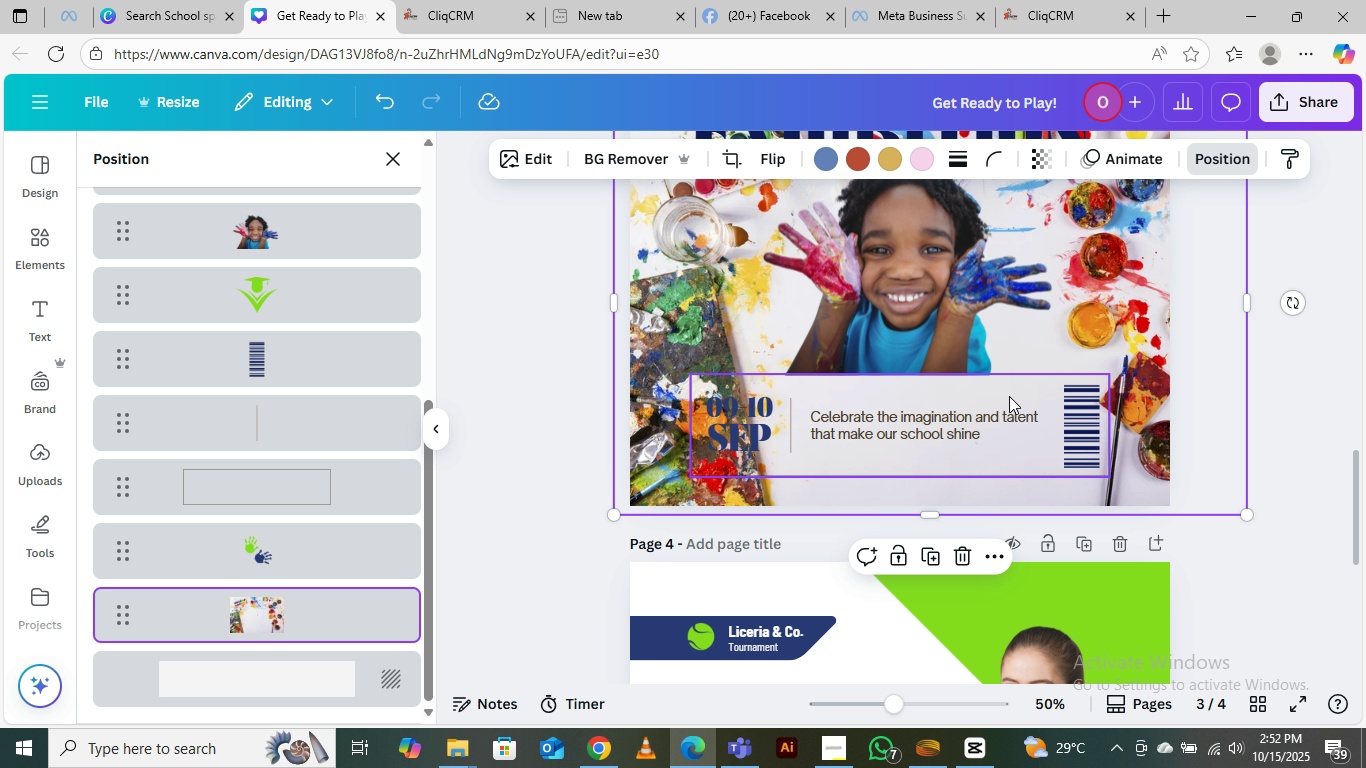 
scroll: coordinate [1009, 396], scroll_direction: up, amount: 2.0
 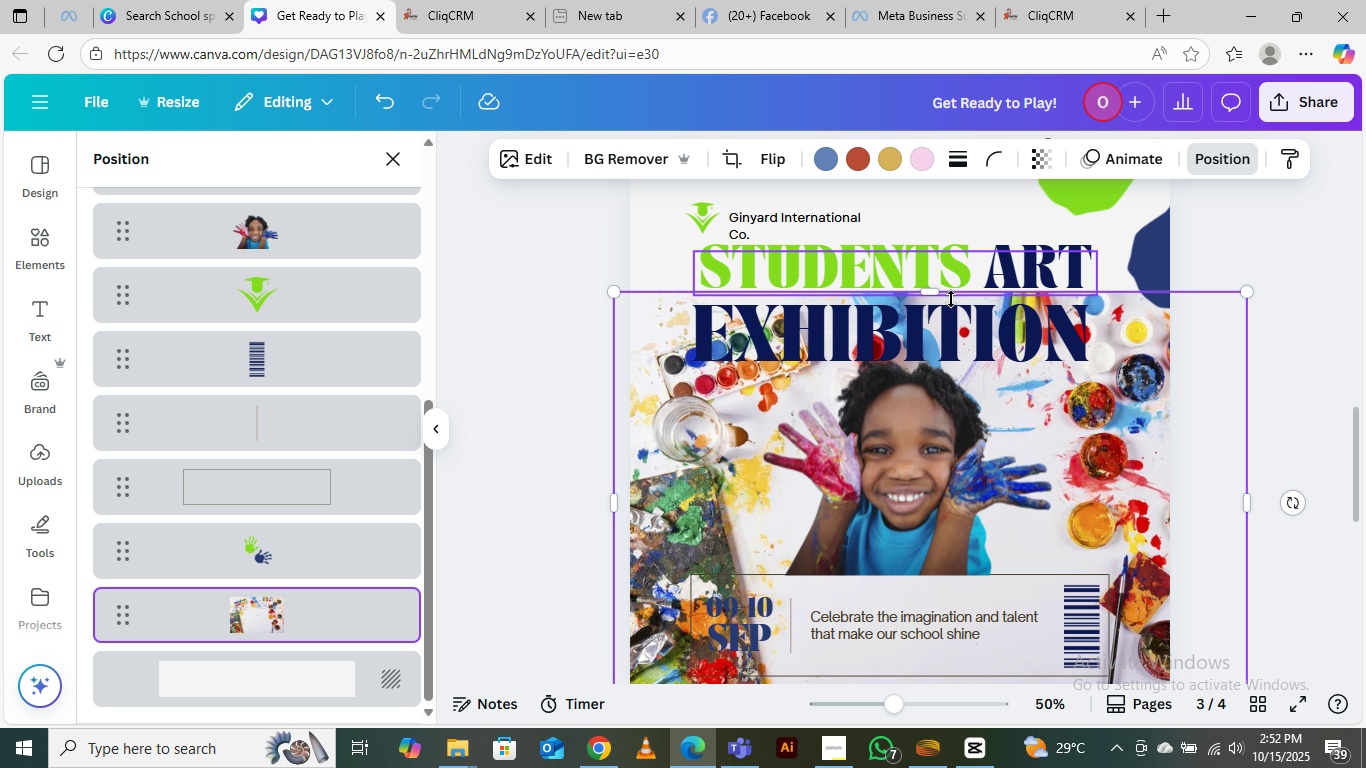 
left_click_drag(start_coordinate=[935, 290], to_coordinate=[842, 0])
 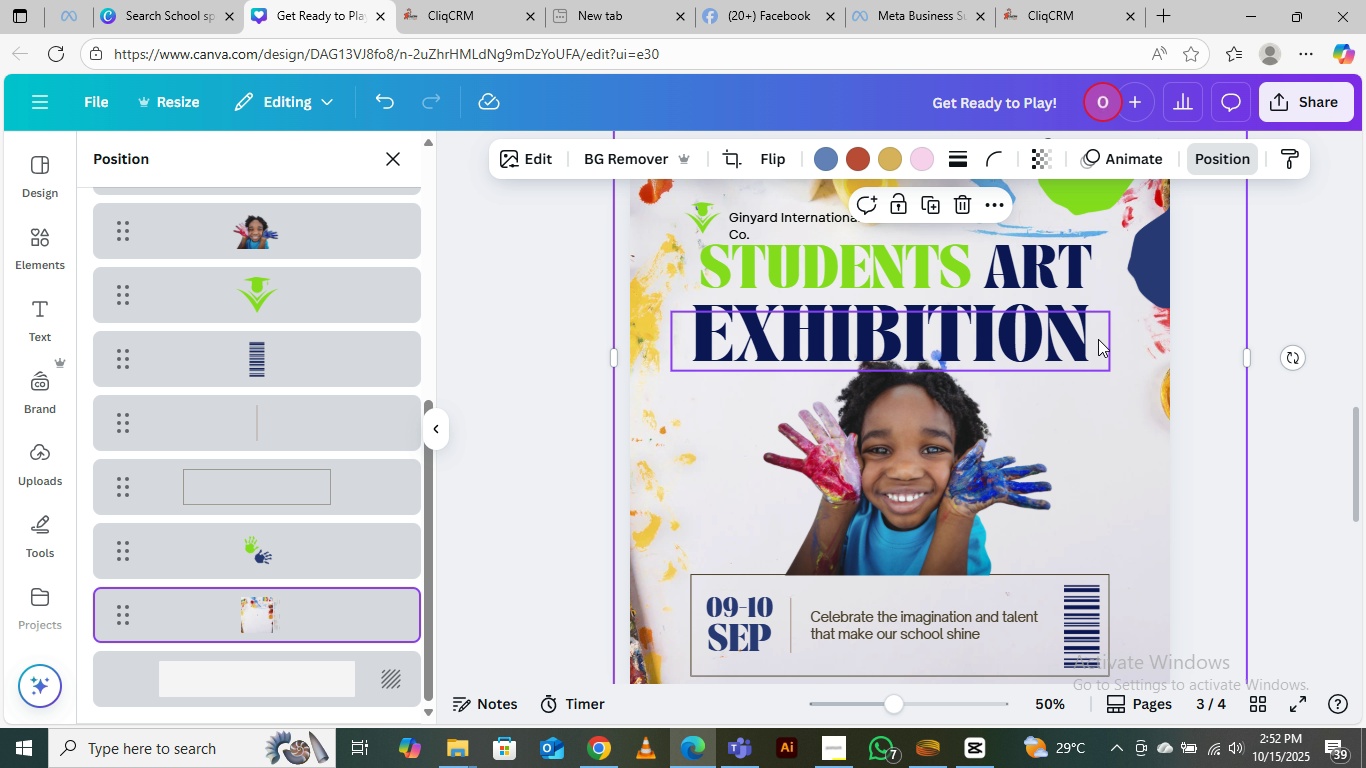 
key(Control+Minus)
 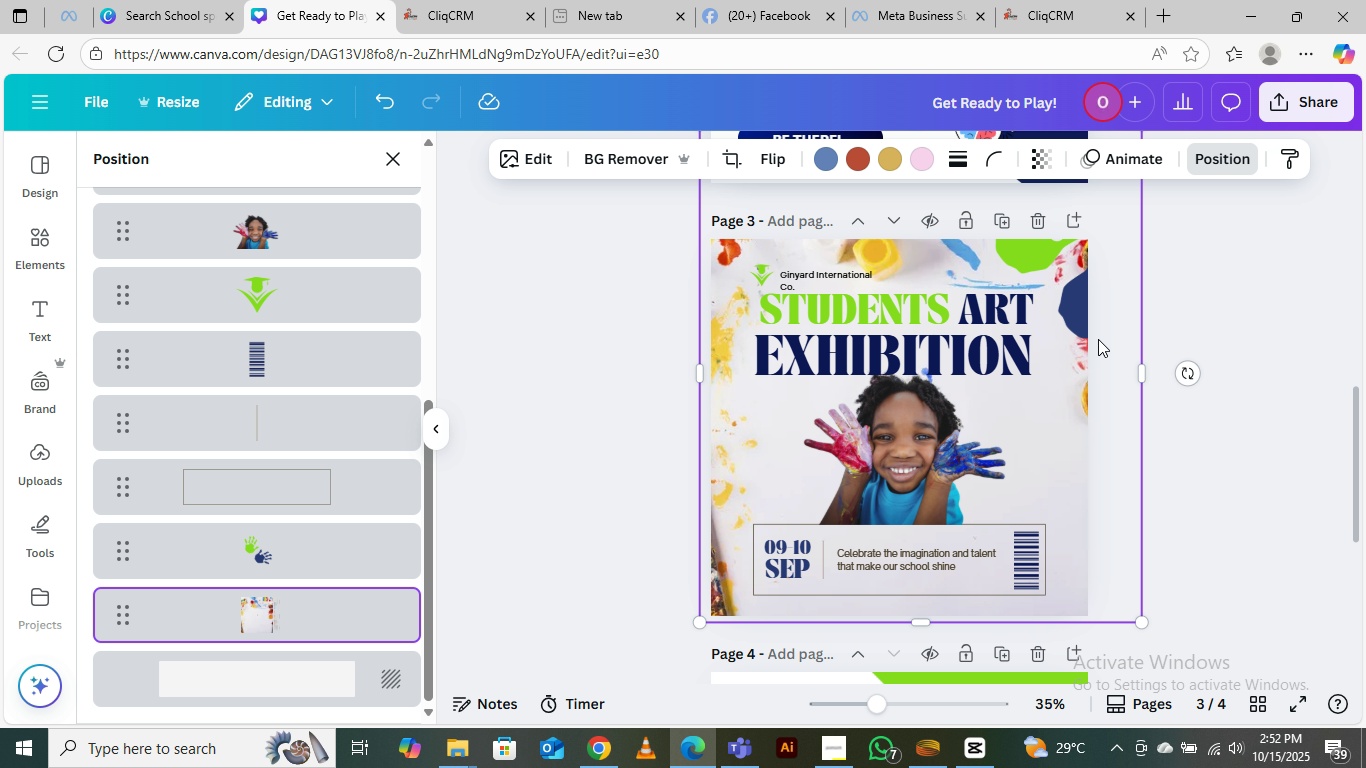 
key(Control+Minus)
 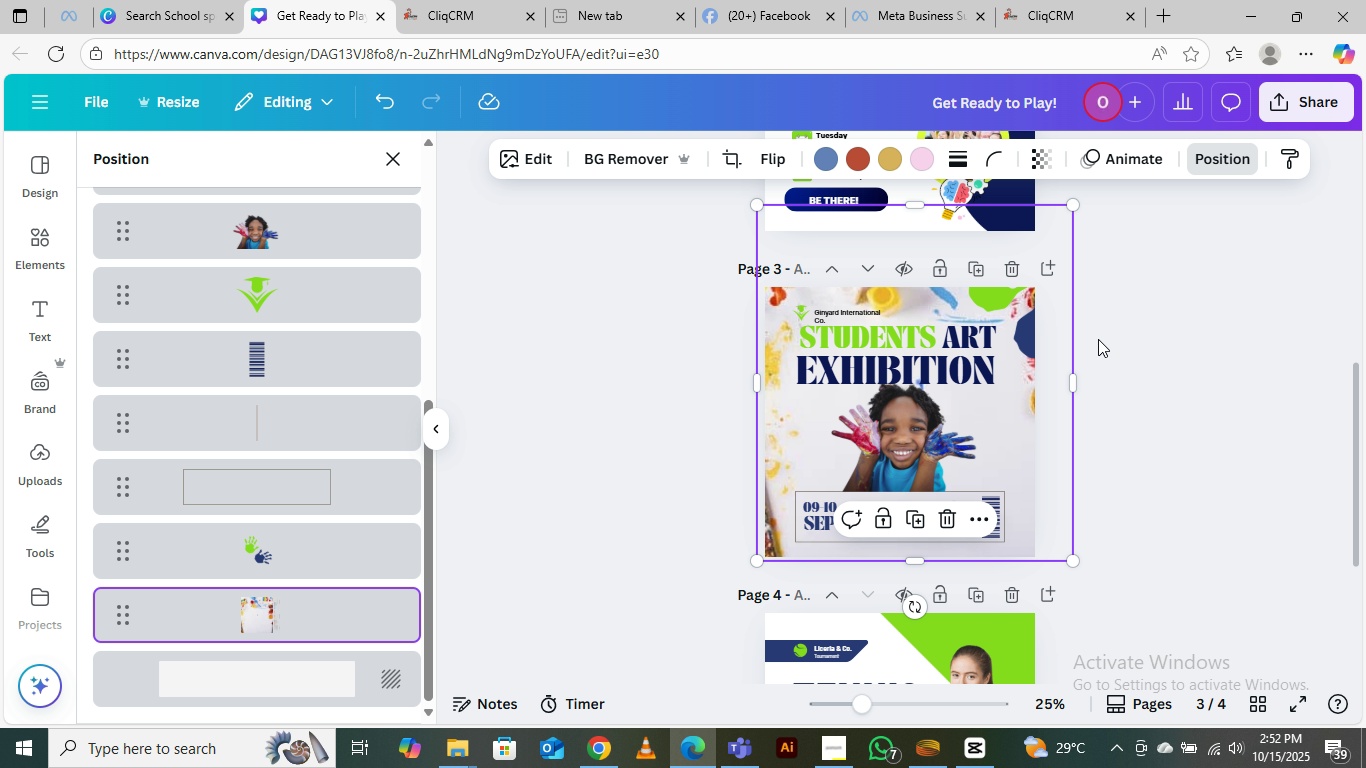 
key(Control+Minus)
 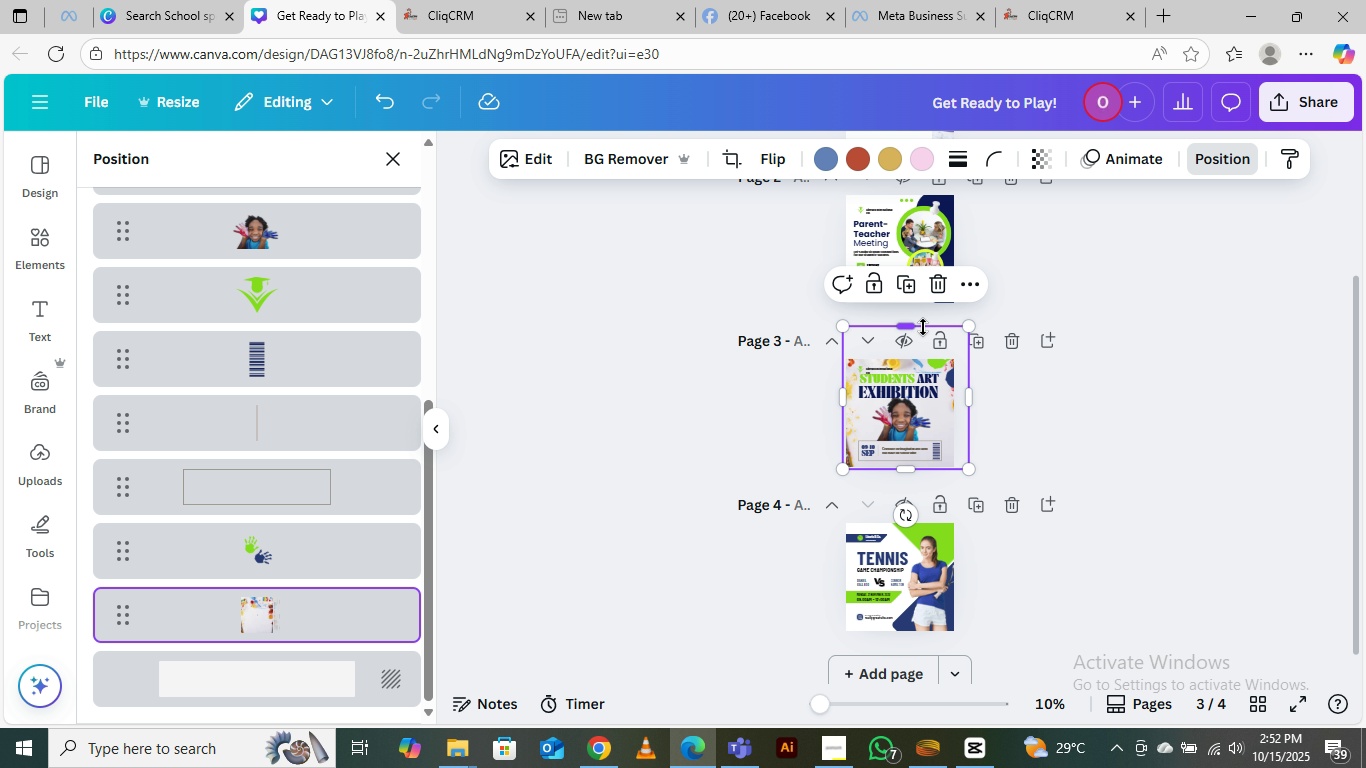 
left_click_drag(start_coordinate=[898, 324], to_coordinate=[880, 317])
 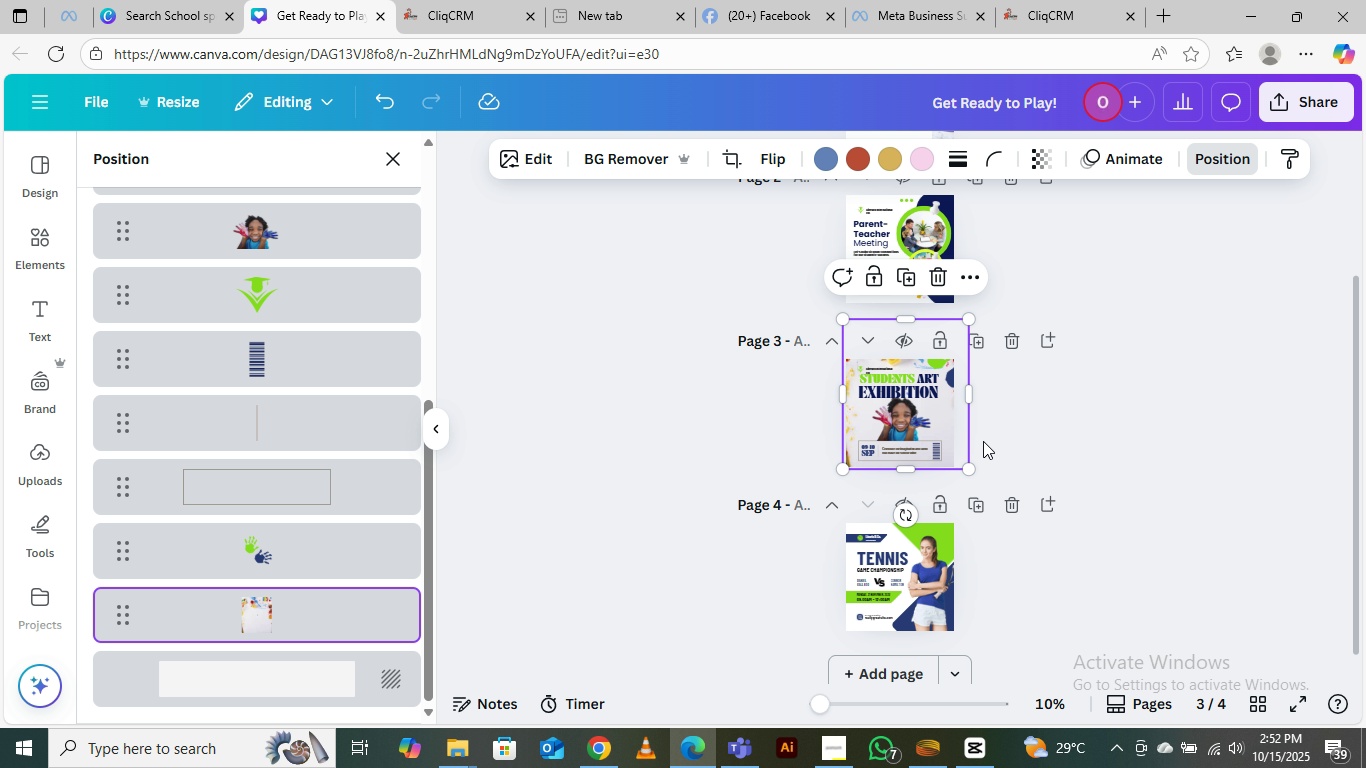 
hold_key(key=ArrowDown, duration=0.71)
 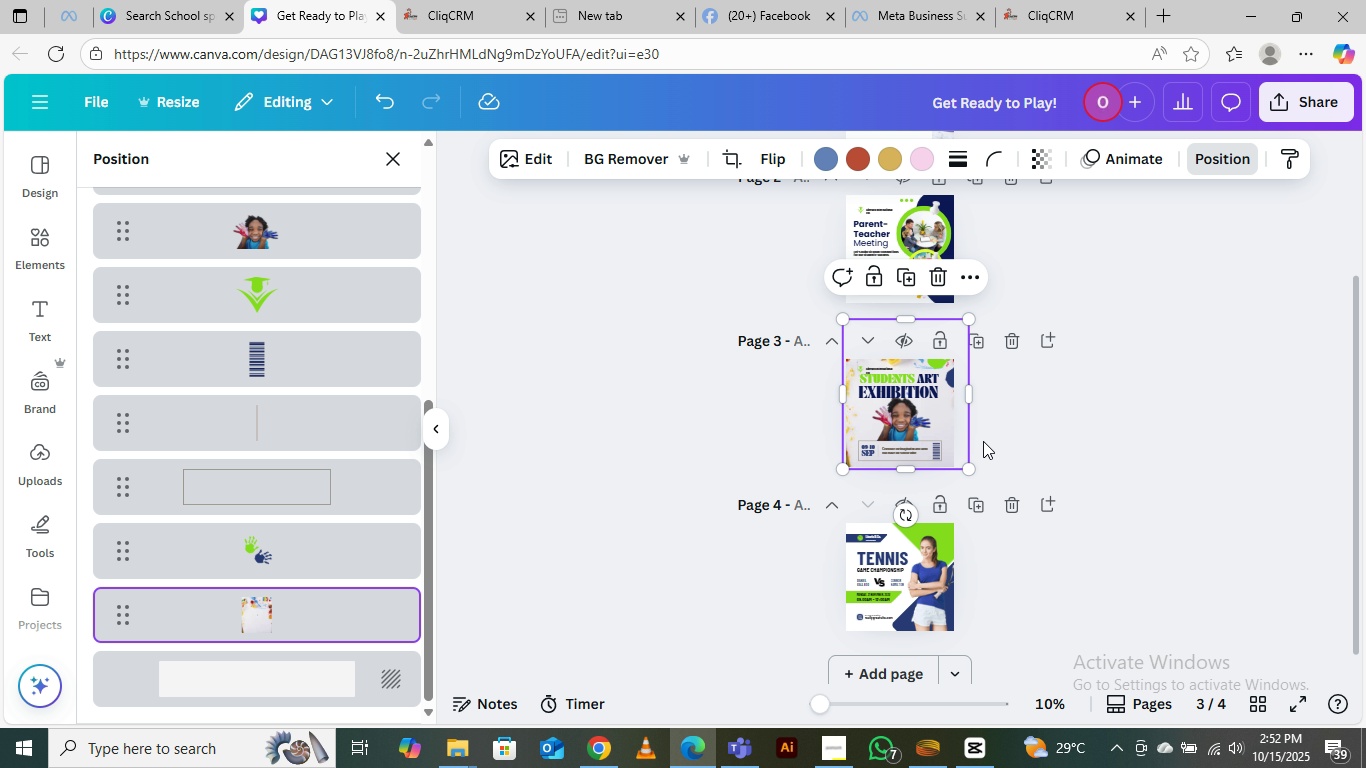 
key(ArrowDown)
 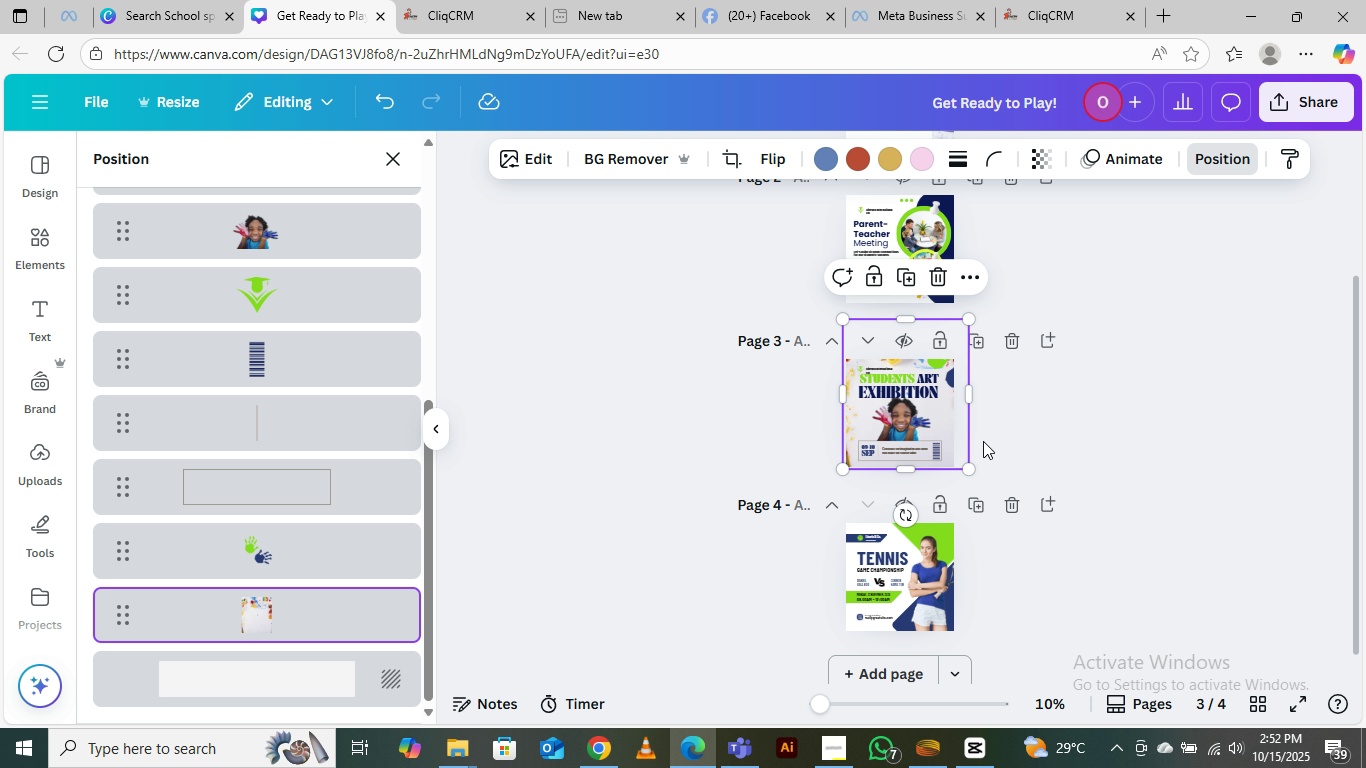 
key(ArrowDown)
 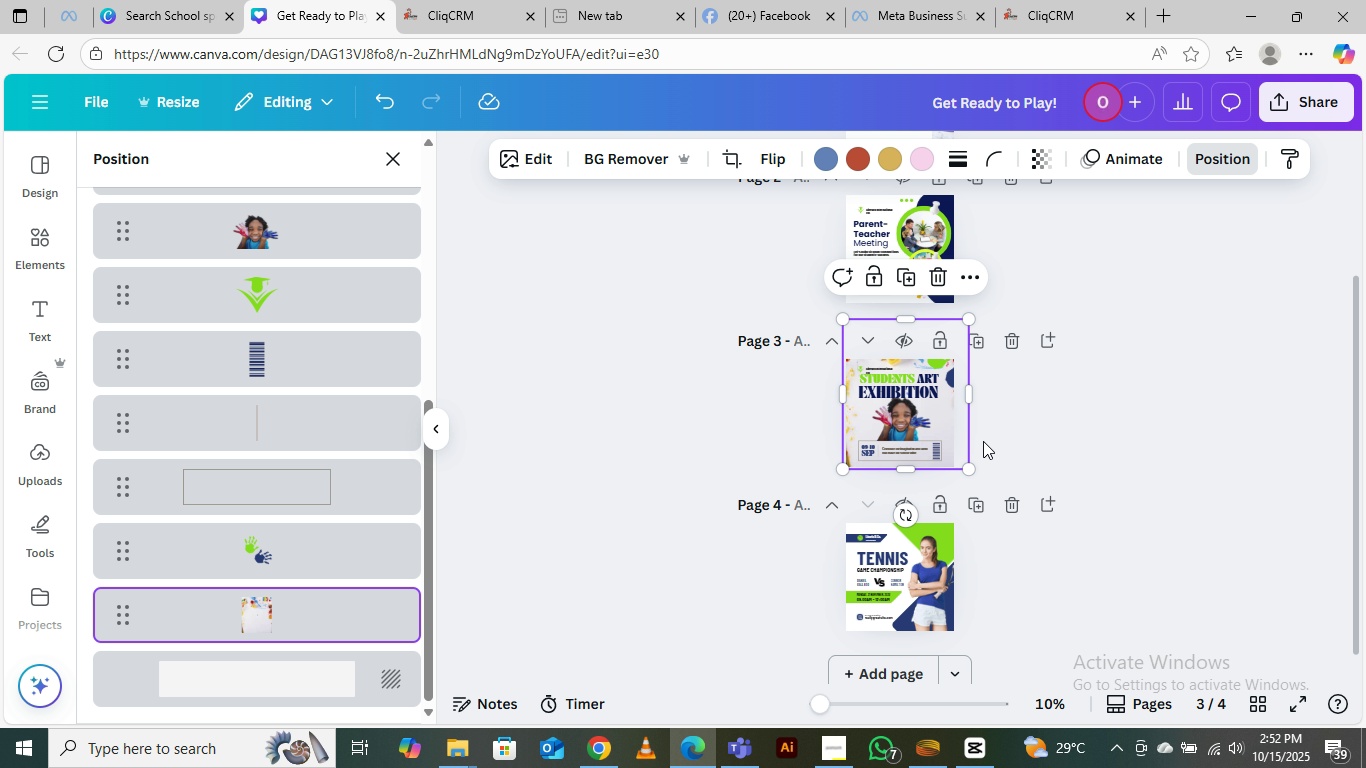 
key(Control+Equal)
 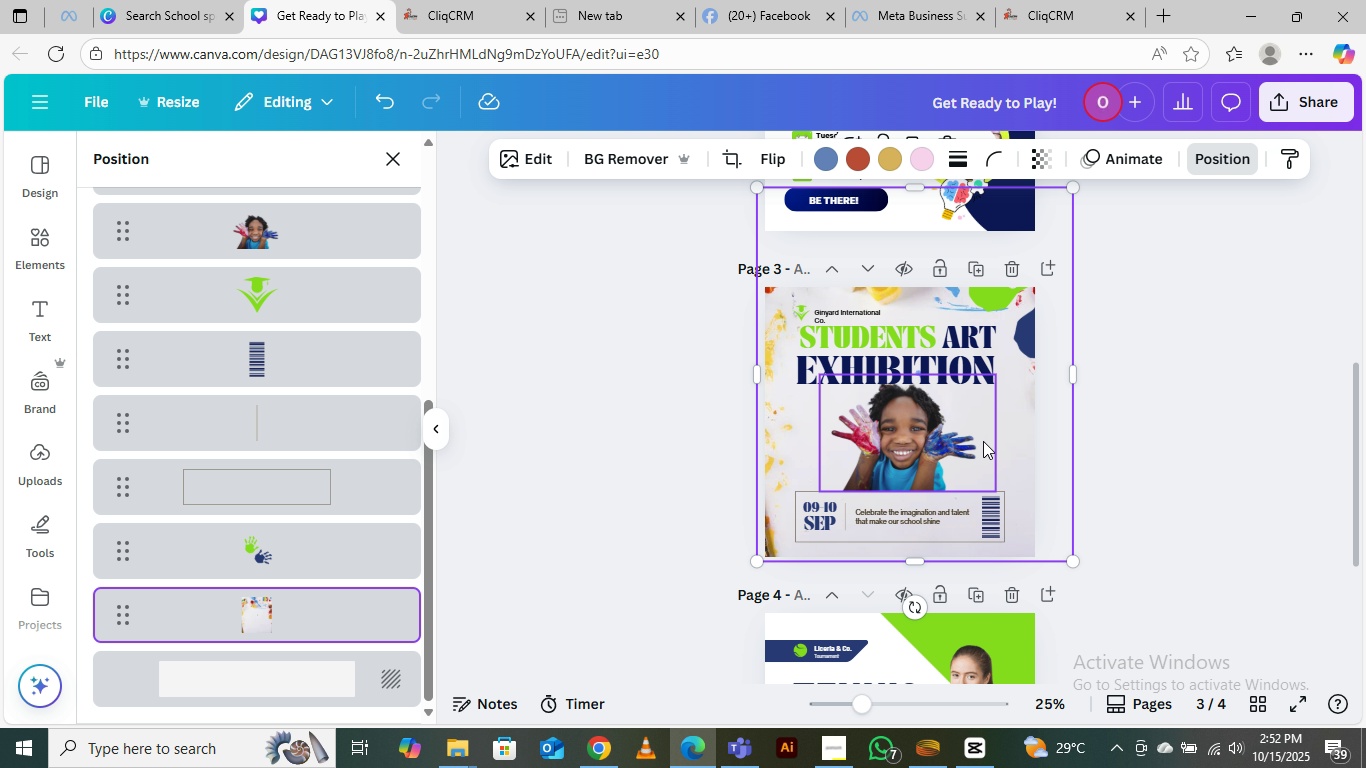 
key(Control+Equal)
 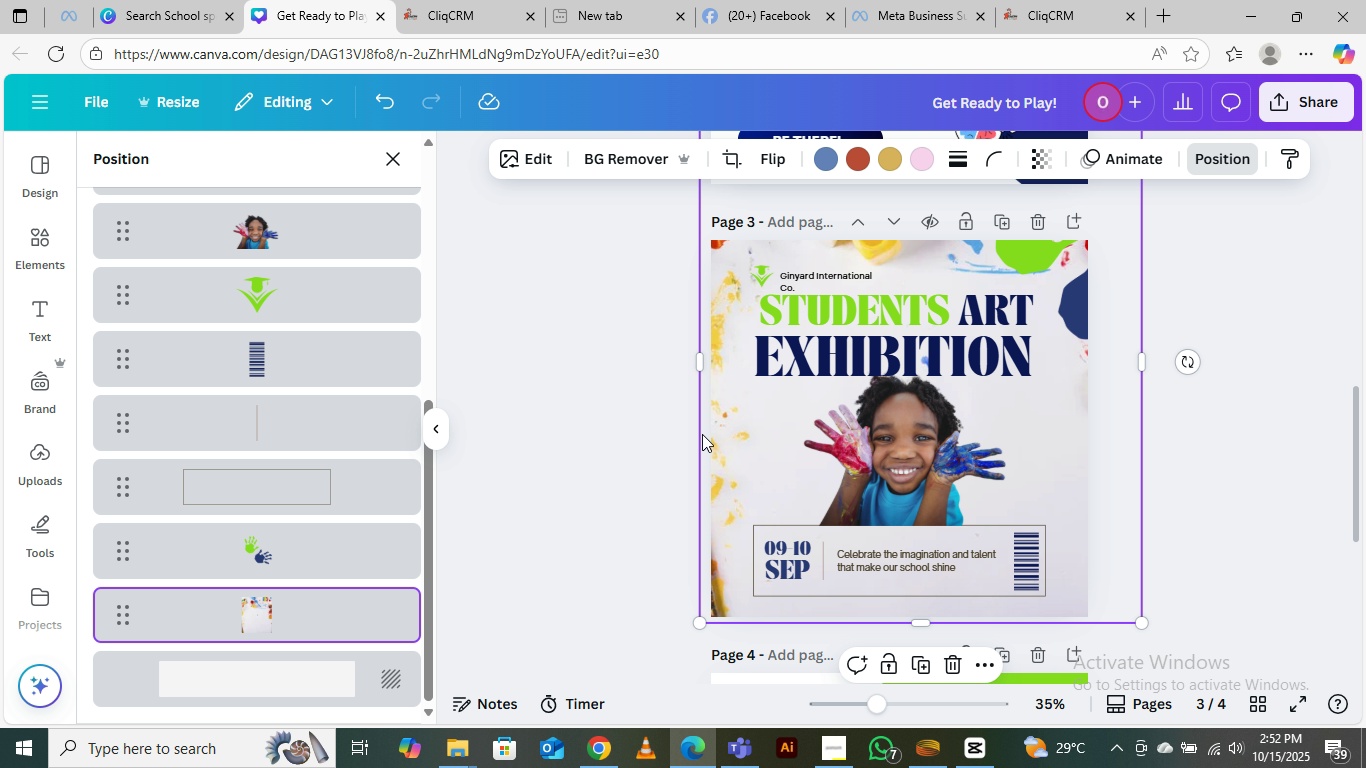 
left_click([620, 409])
 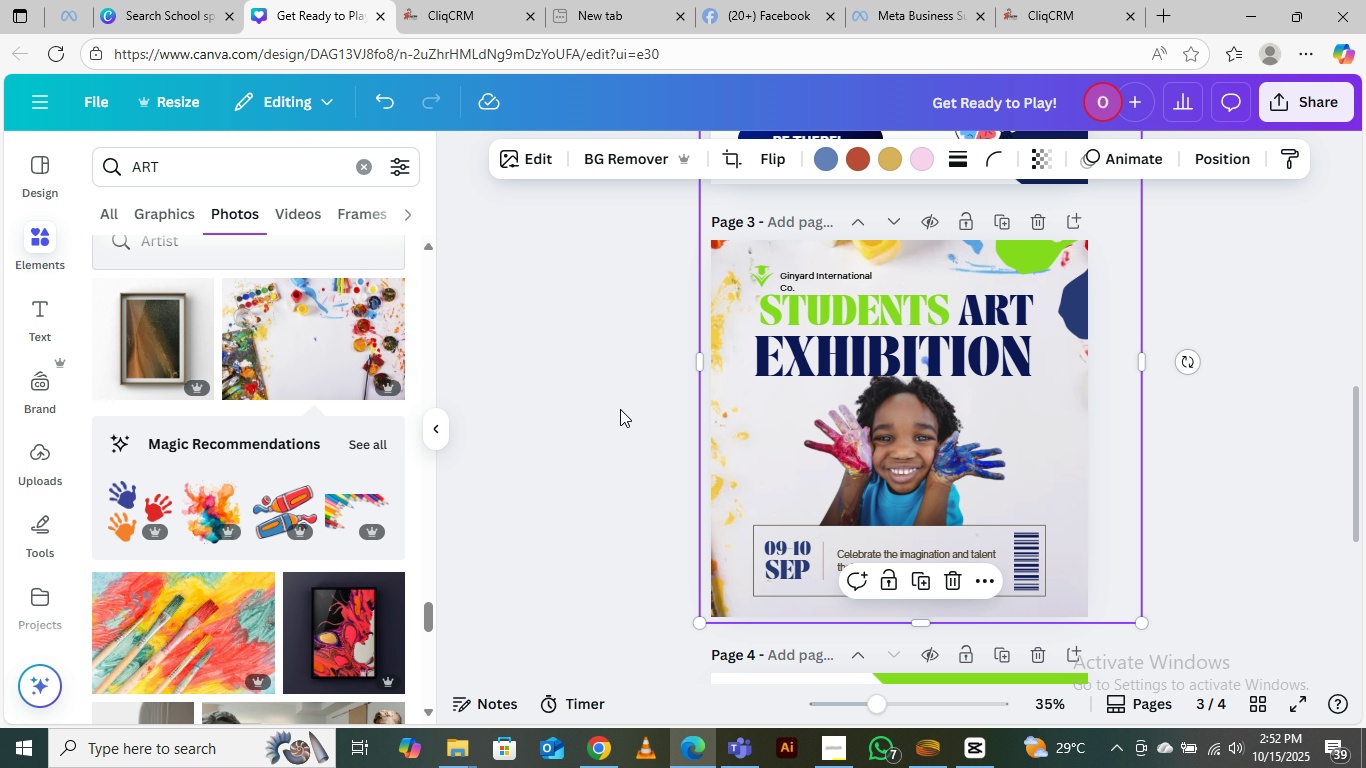 
left_click([620, 409])
 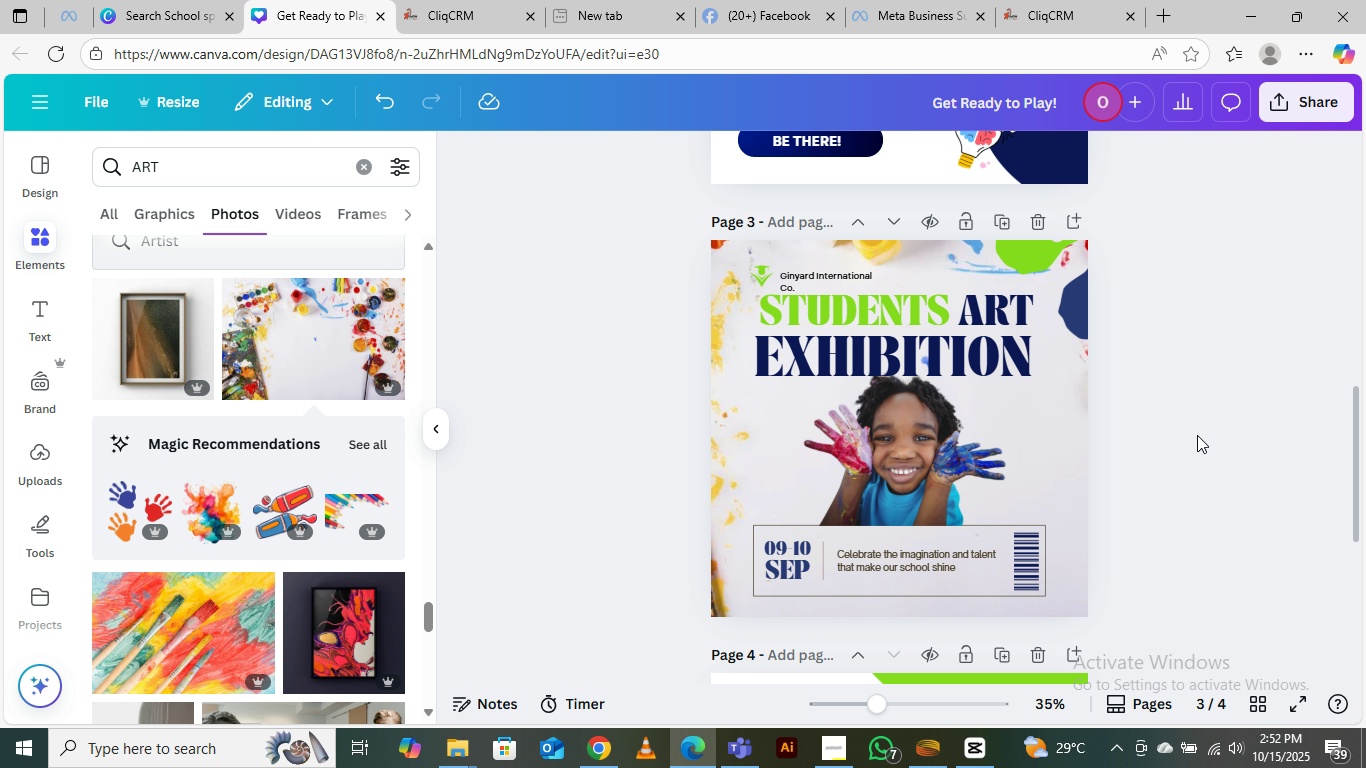 
wait(10.62)
 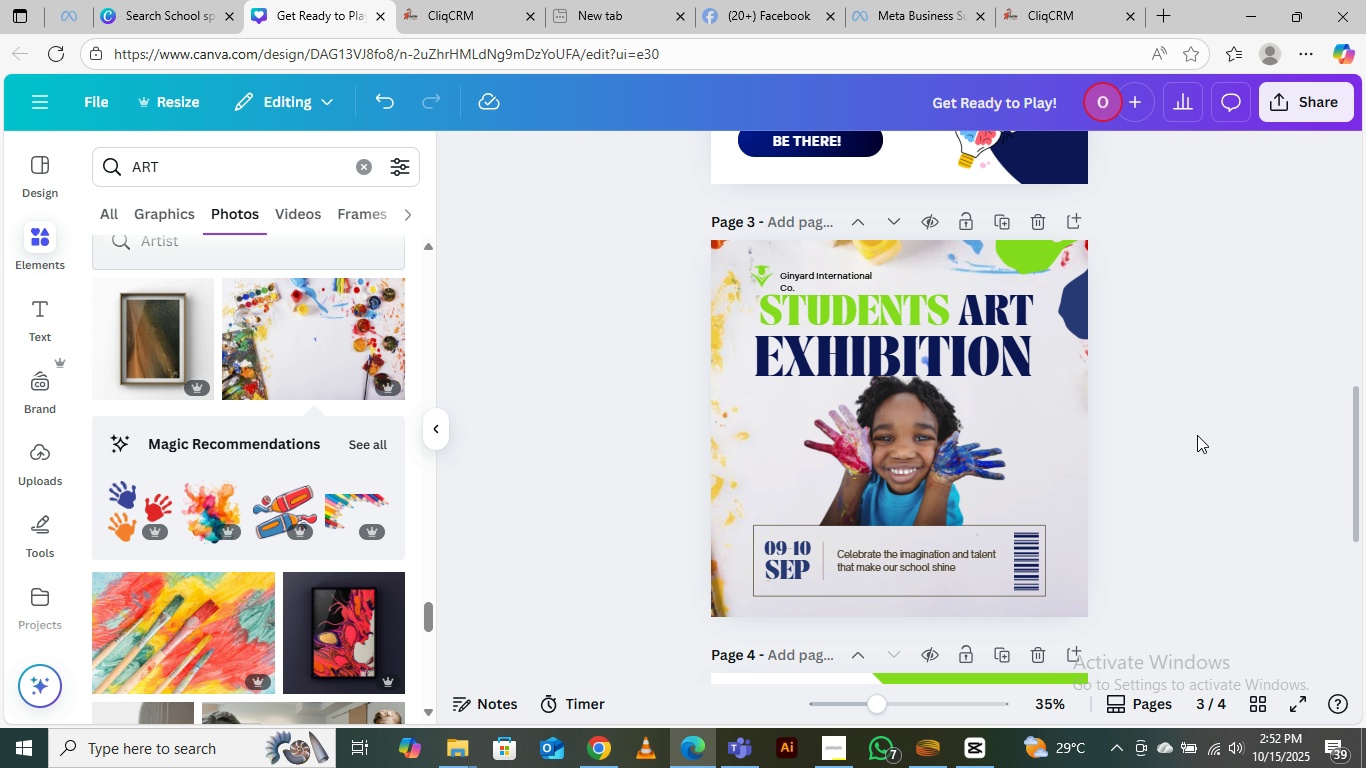 
left_click([579, 760])
 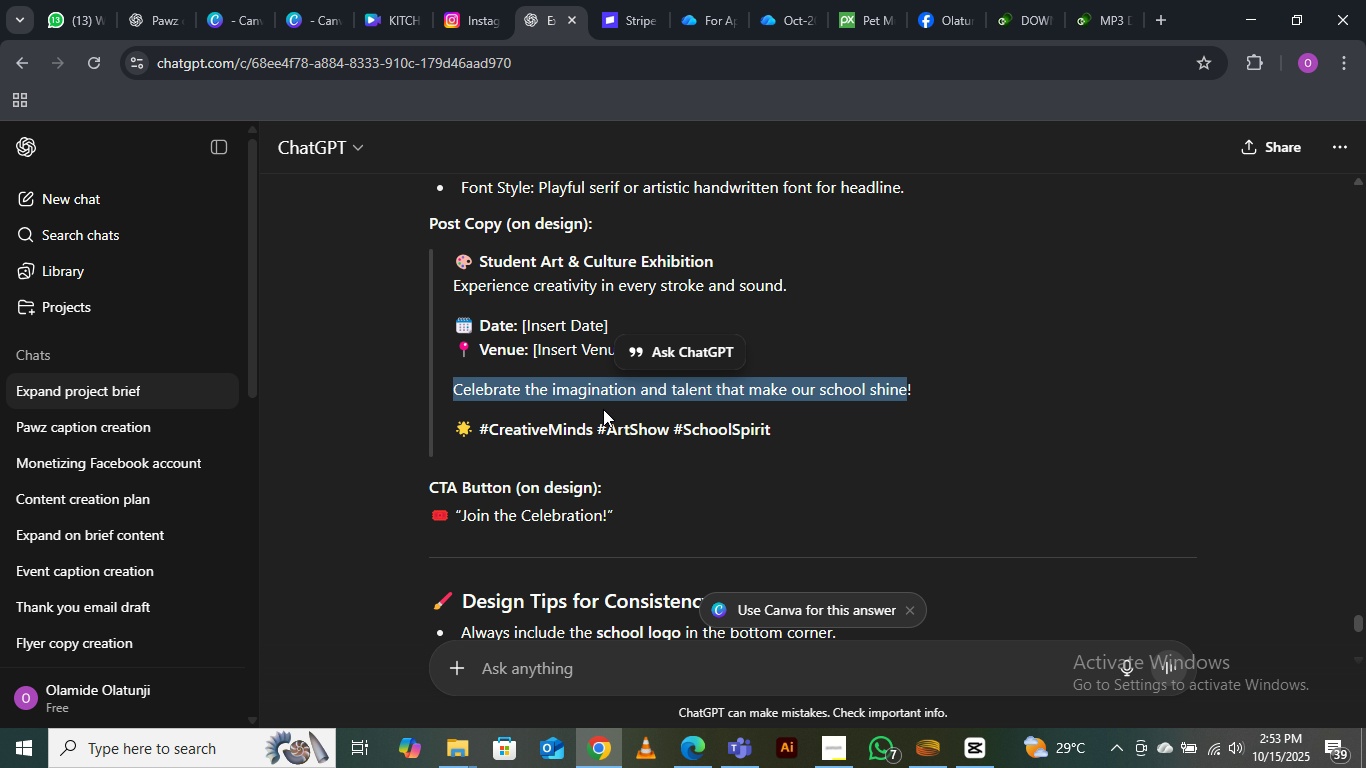 
wait(7.75)
 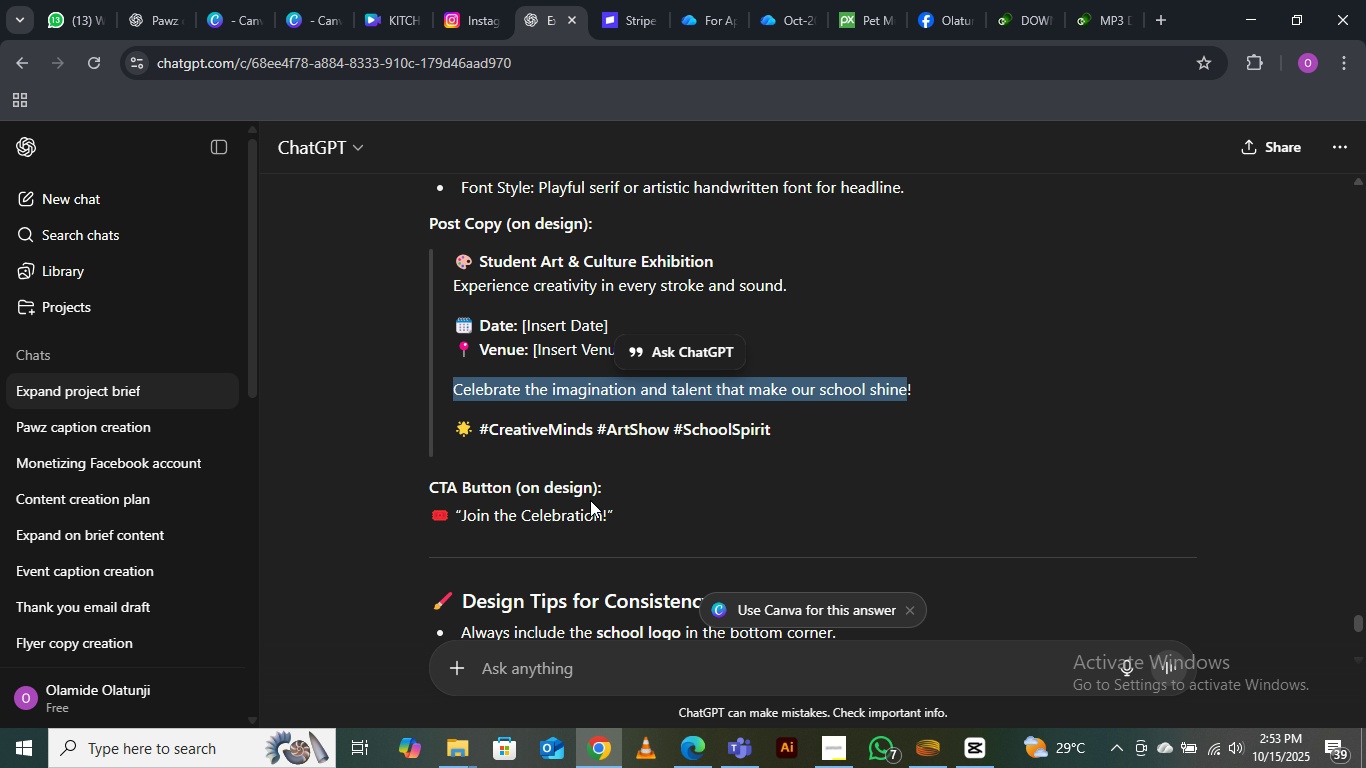 
left_click([684, 767])
 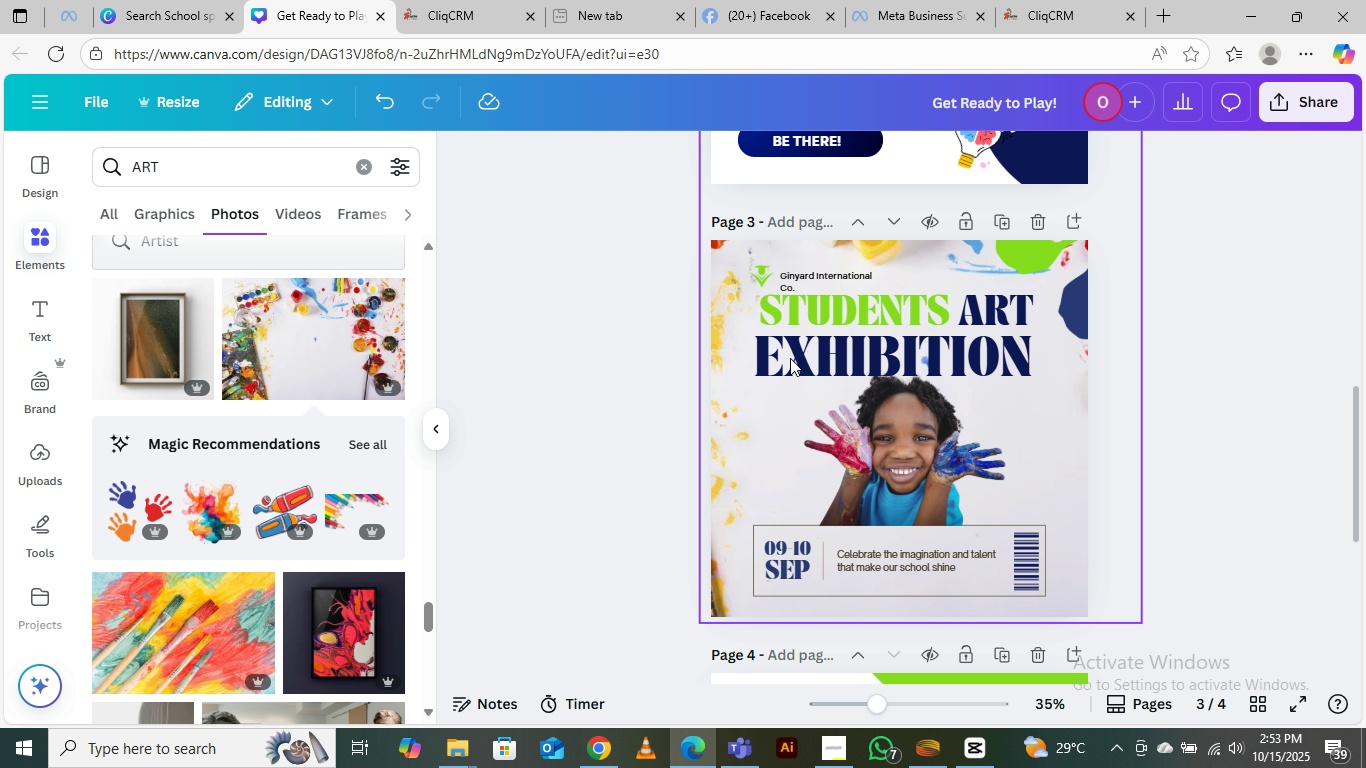 
scroll: coordinate [824, 150], scroll_direction: up, amount: 5.0
 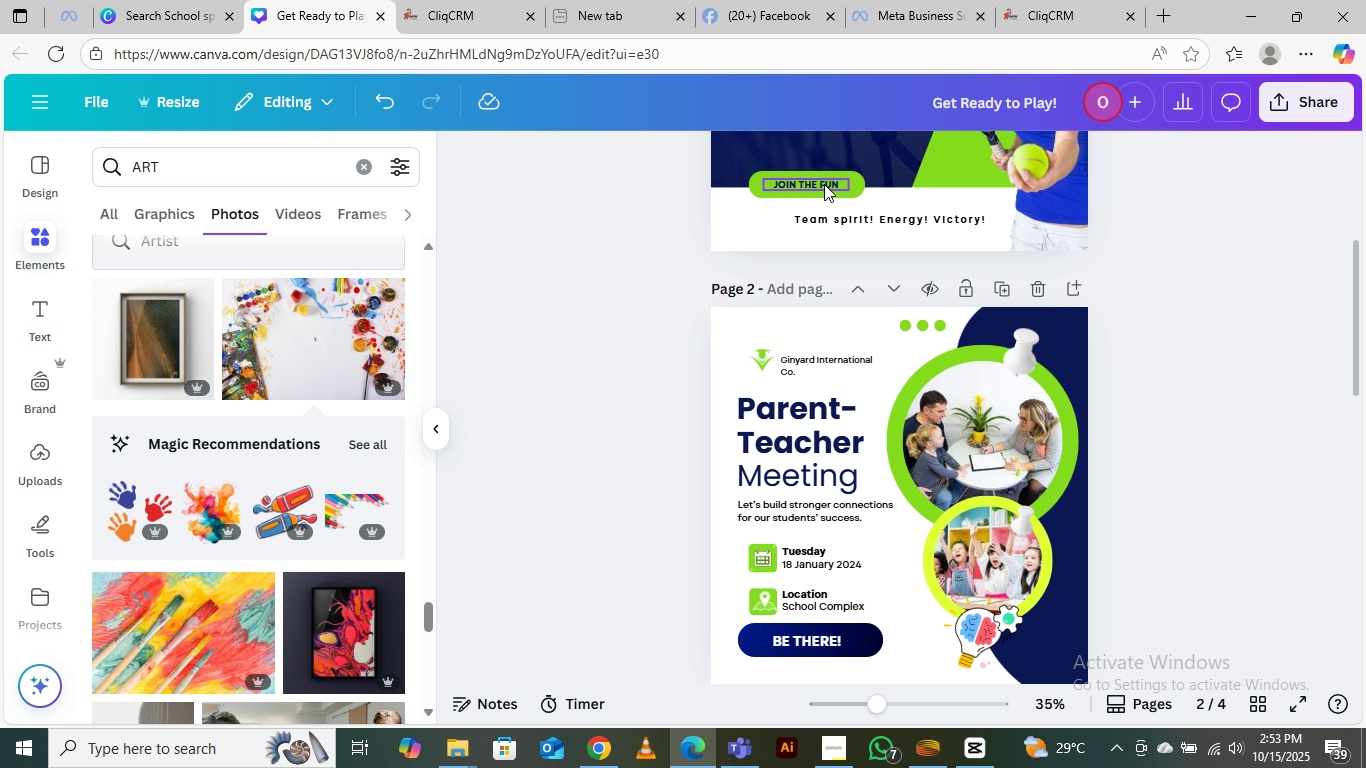 
left_click([824, 184])
 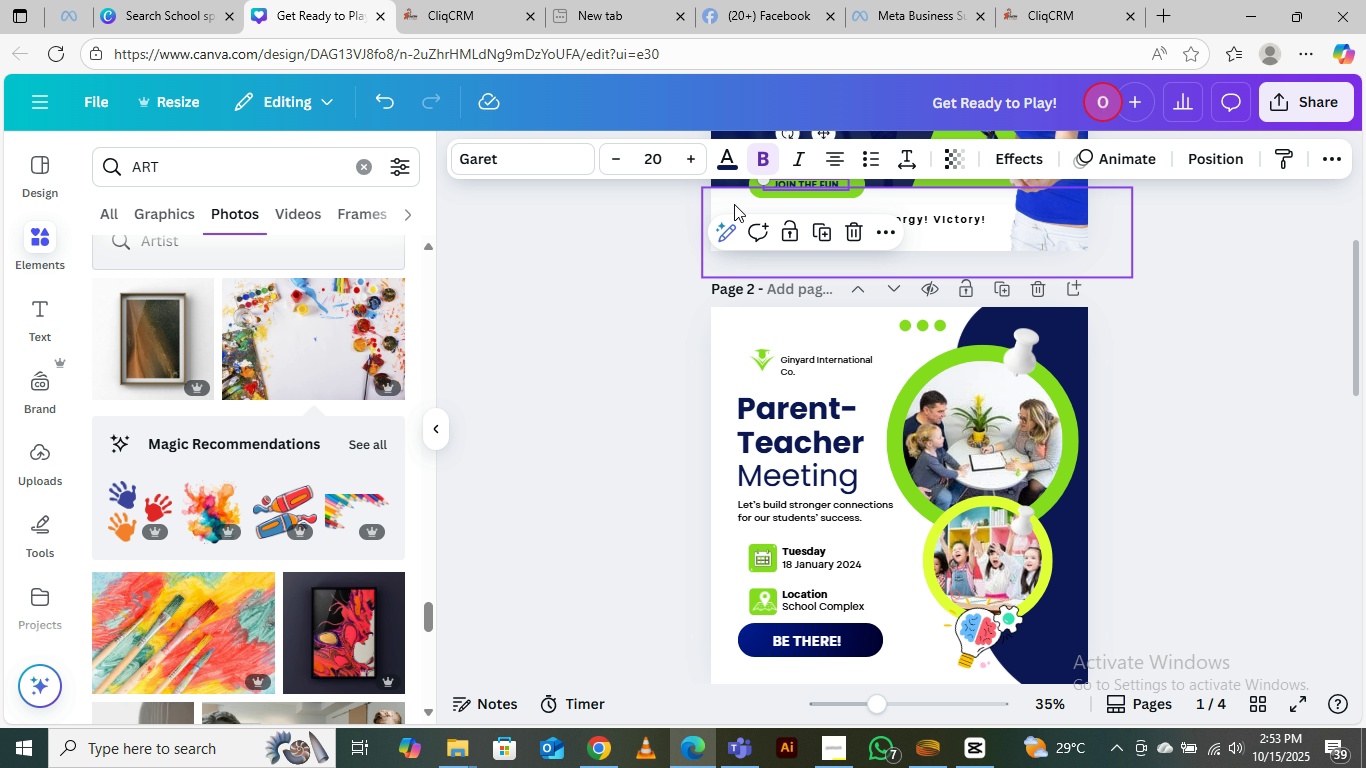 
left_click([646, 210])
 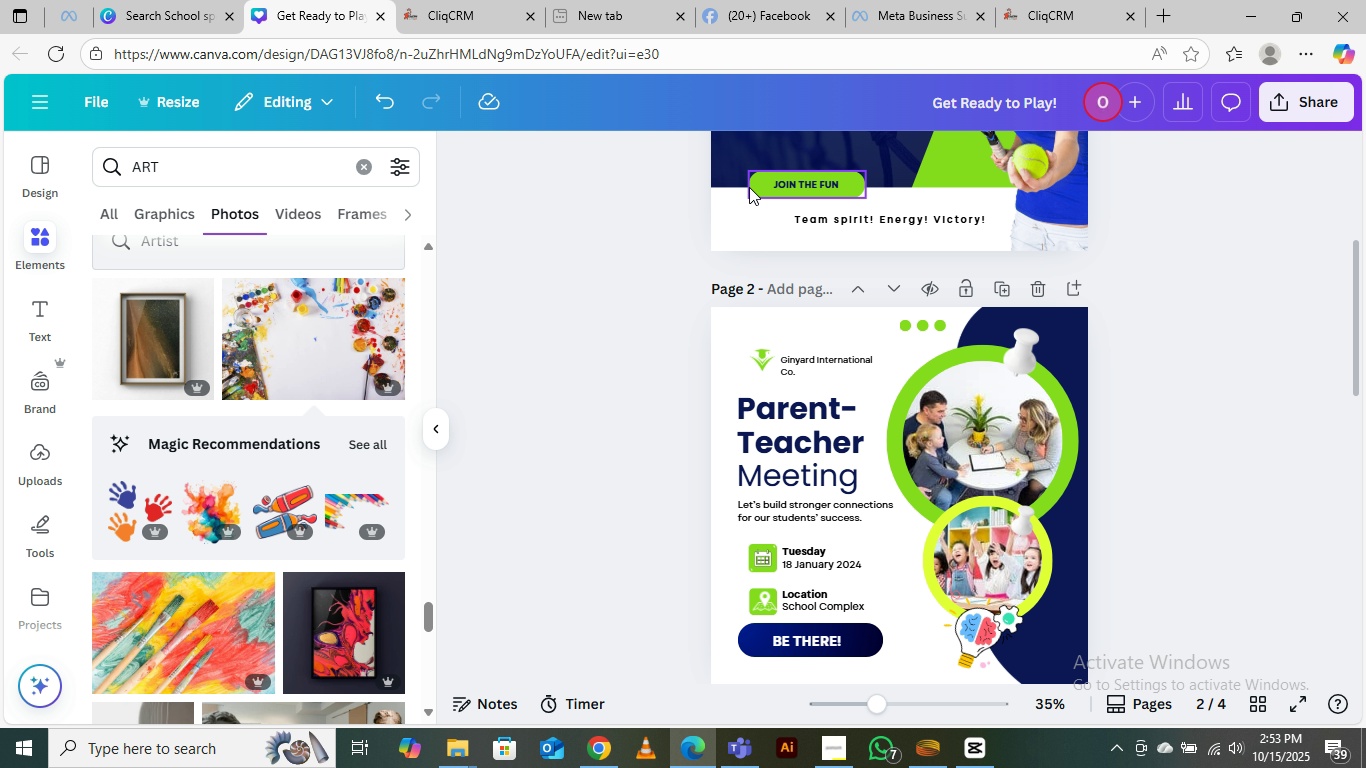 
left_click([749, 187])
 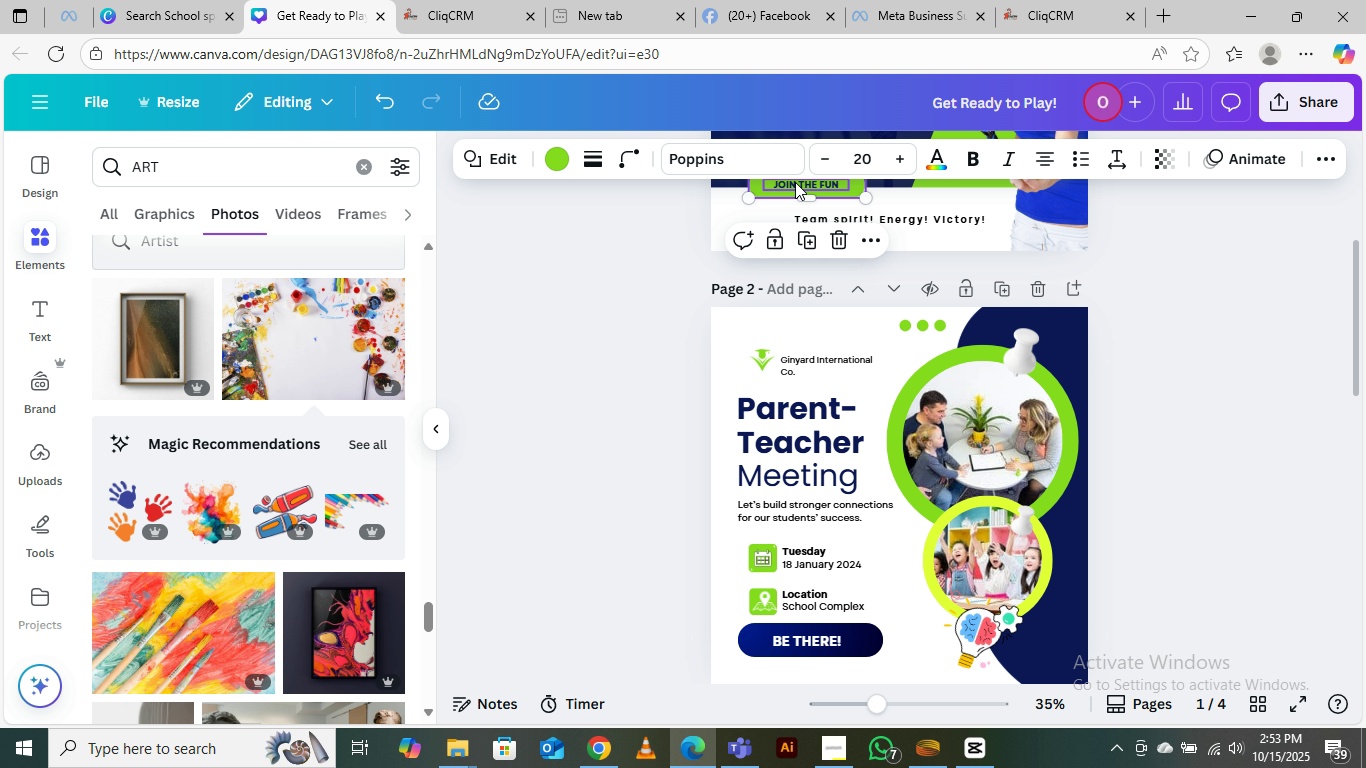 
hold_key(key=ShiftLeft, duration=0.68)
left_click([795, 182])
 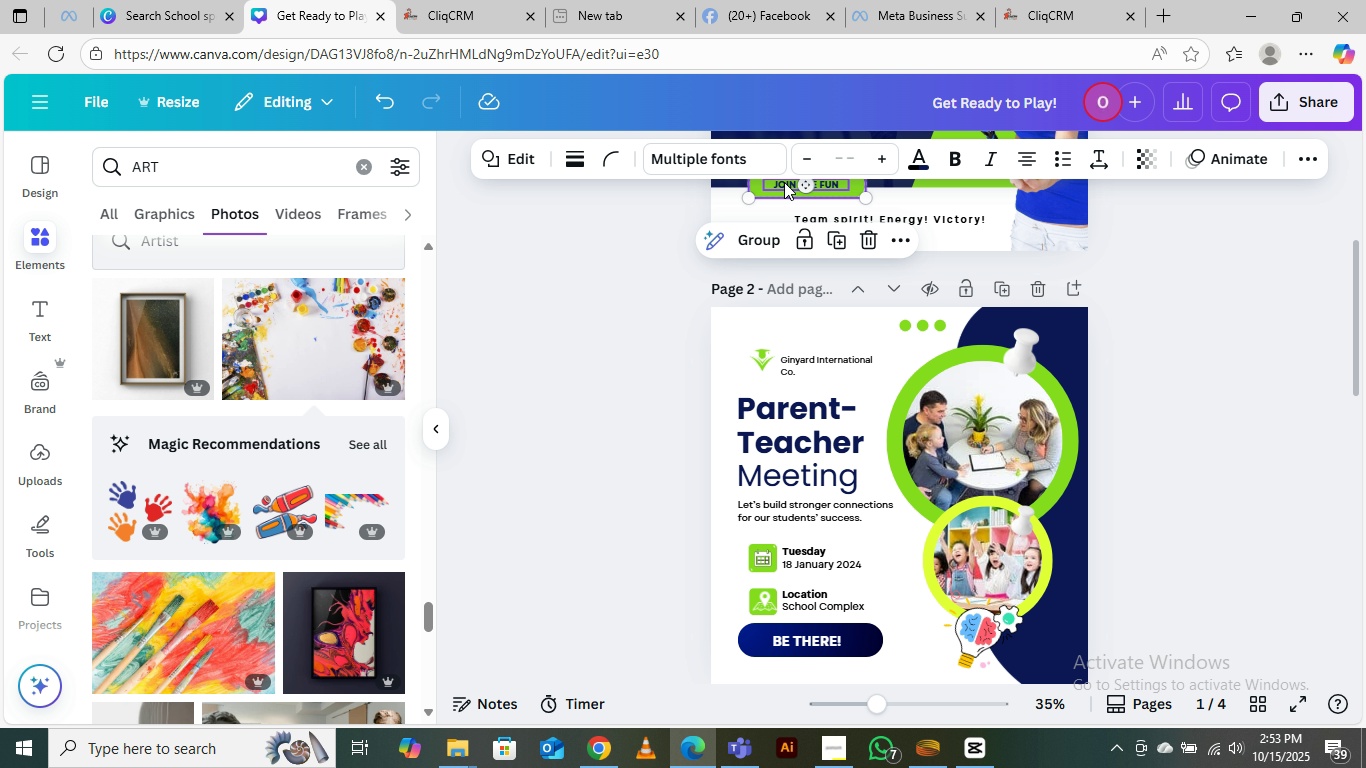 
hold_key(key=AltLeft, duration=1.53)
left_click_drag(start_coordinate=[784, 182], to_coordinate=[891, 636])
 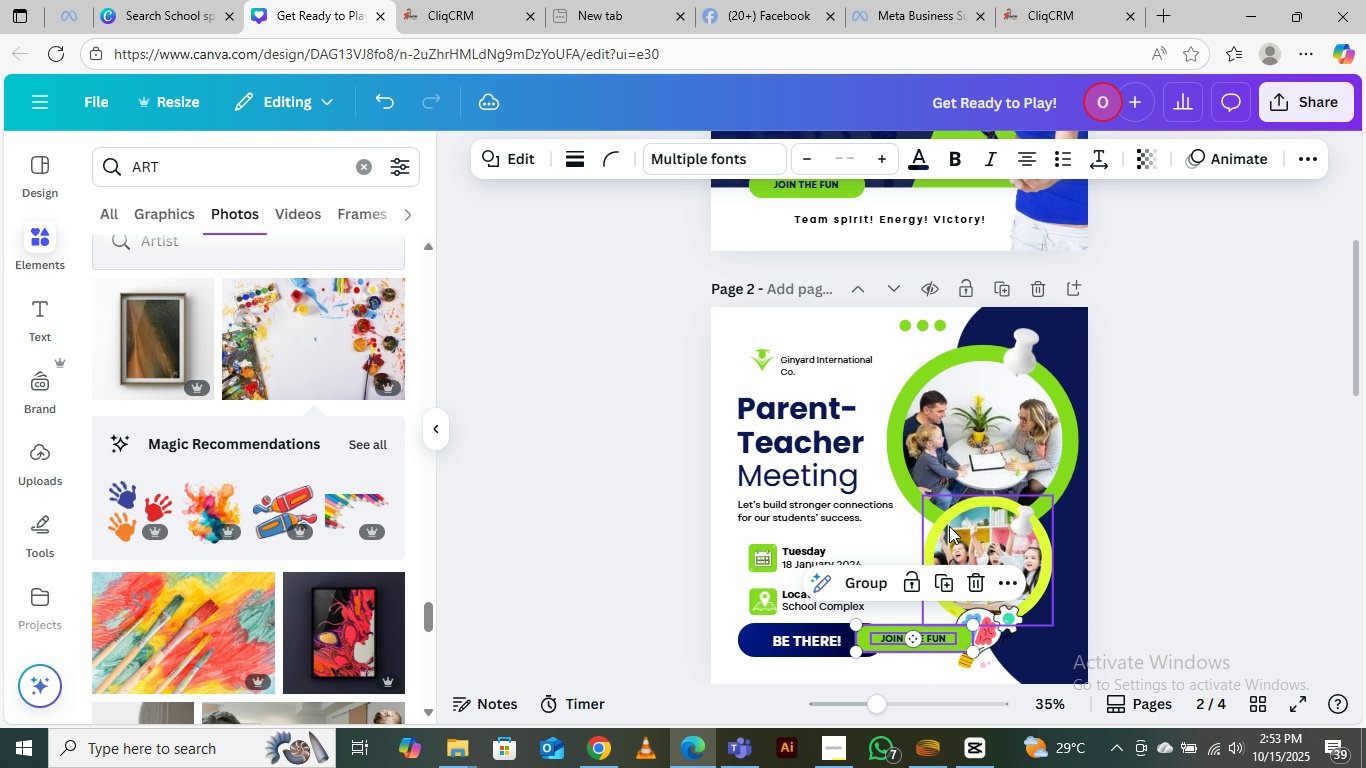 
key(Alt+AltLeft)
 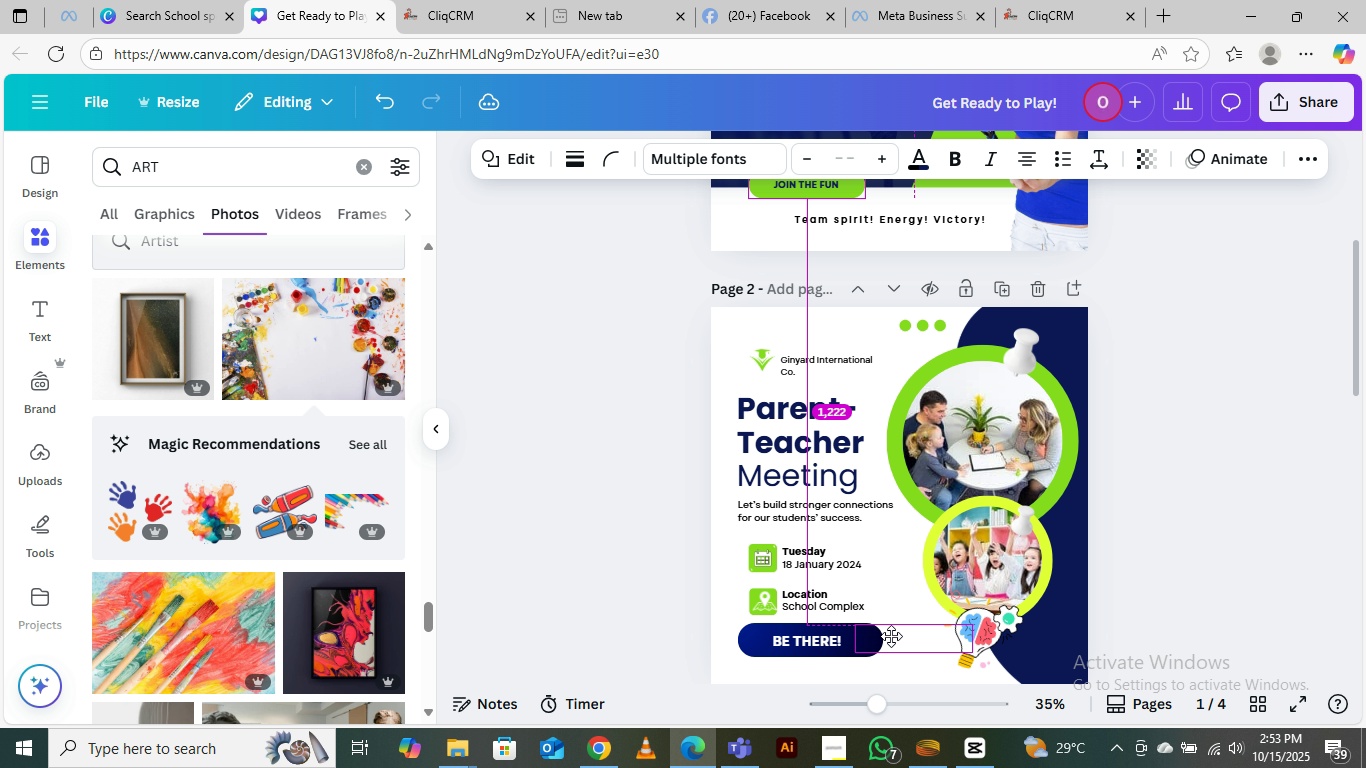 
key(Alt+AltLeft)
 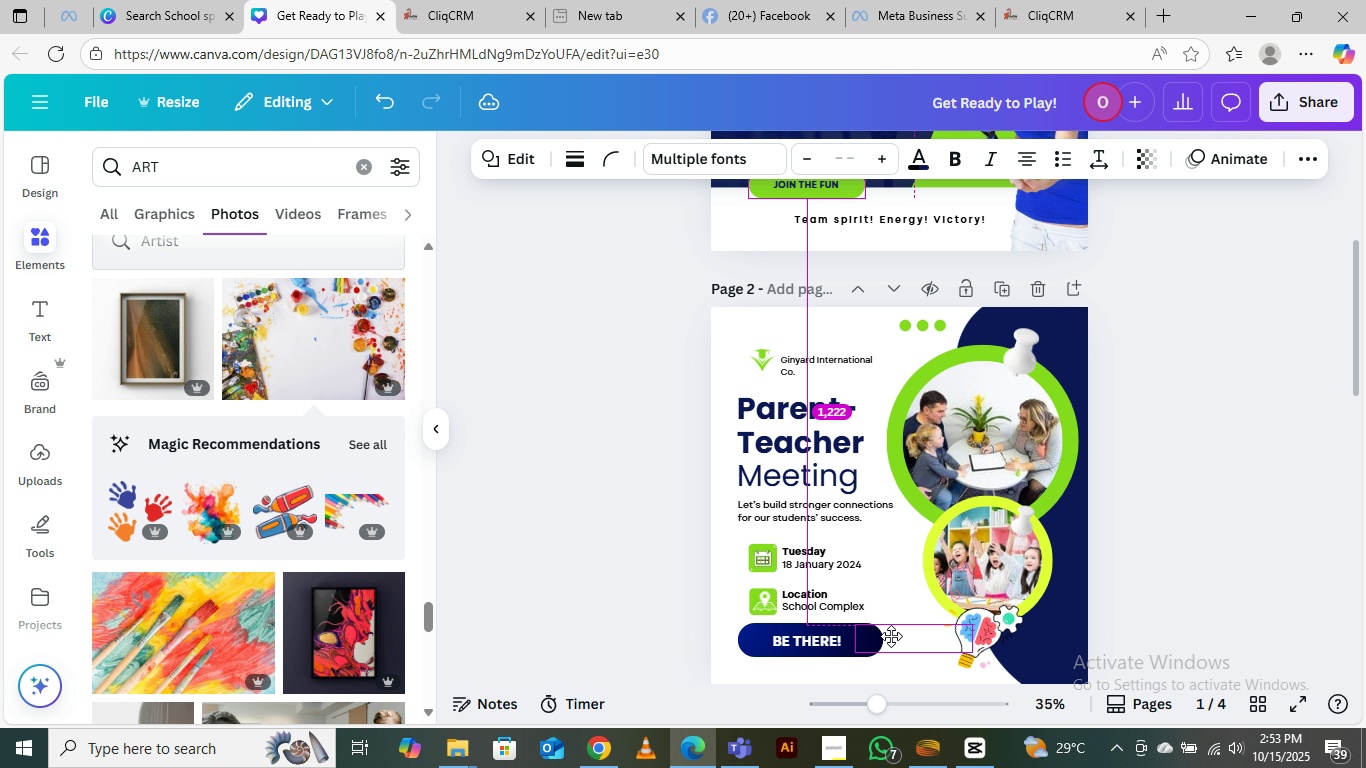 
key(Alt+AltLeft)
 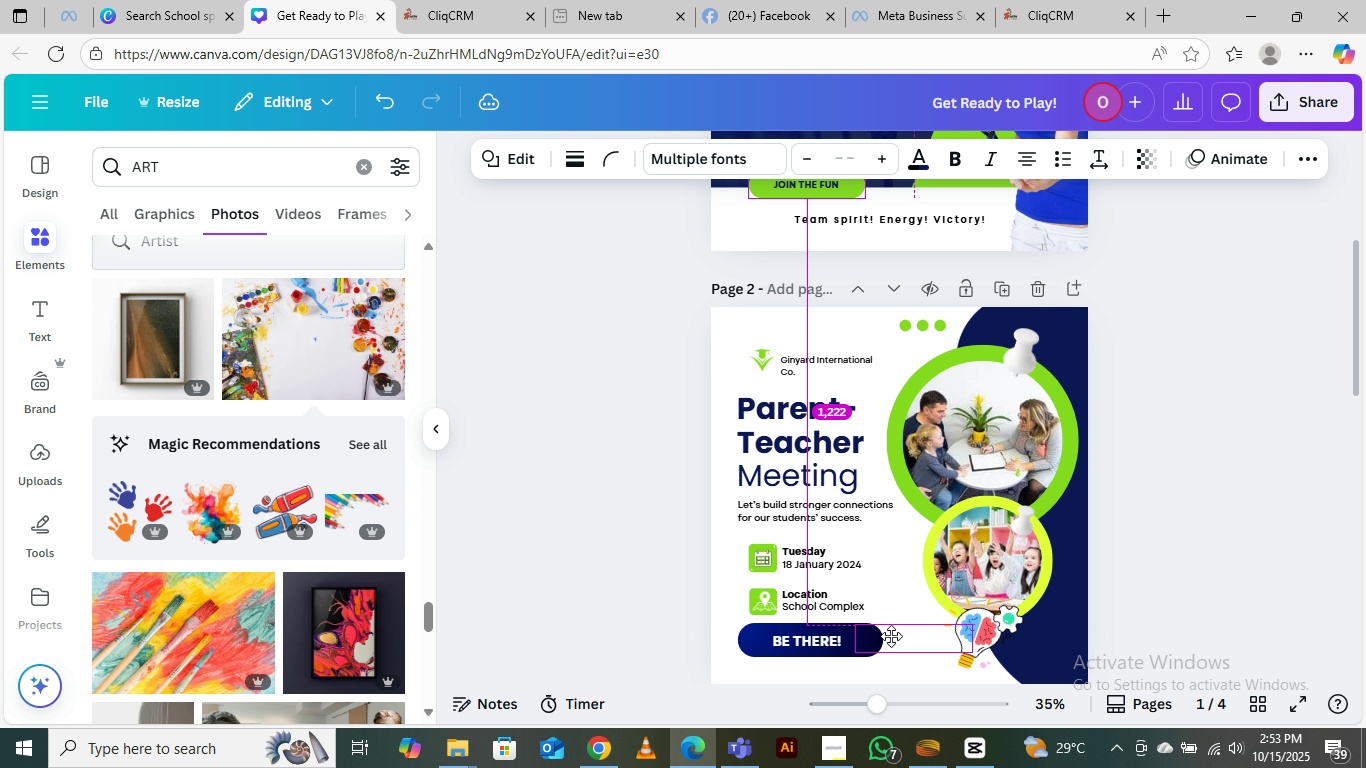 
key(Alt+AltLeft)
 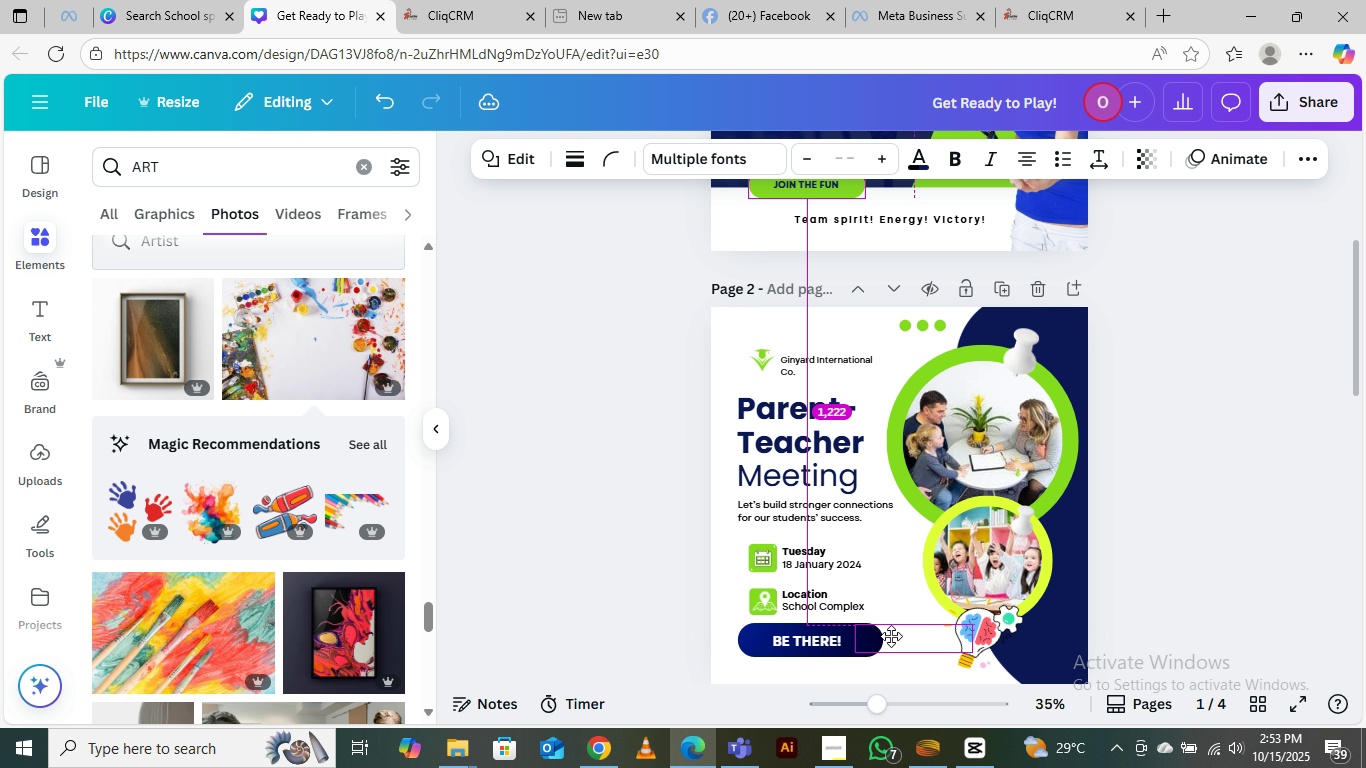 
key(Alt+AltLeft)
 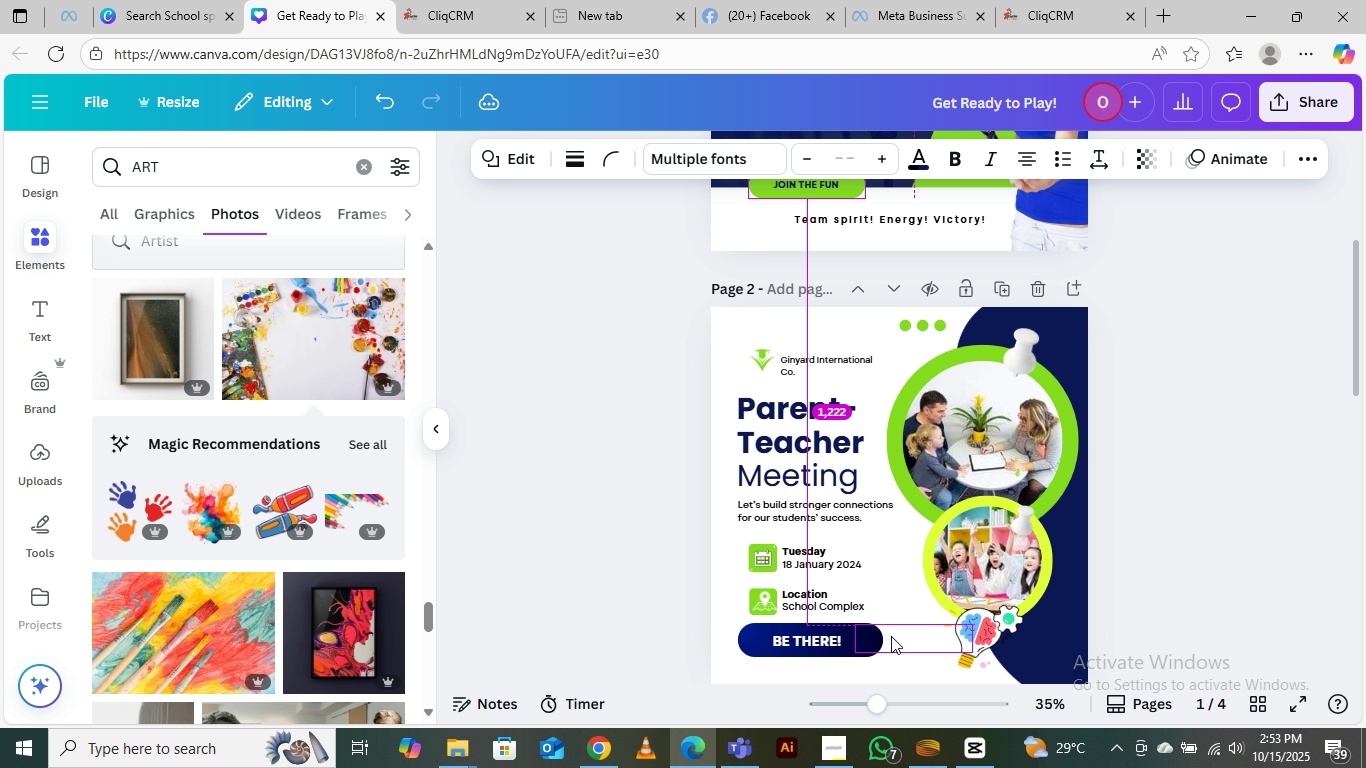 
key(Alt+AltLeft)
 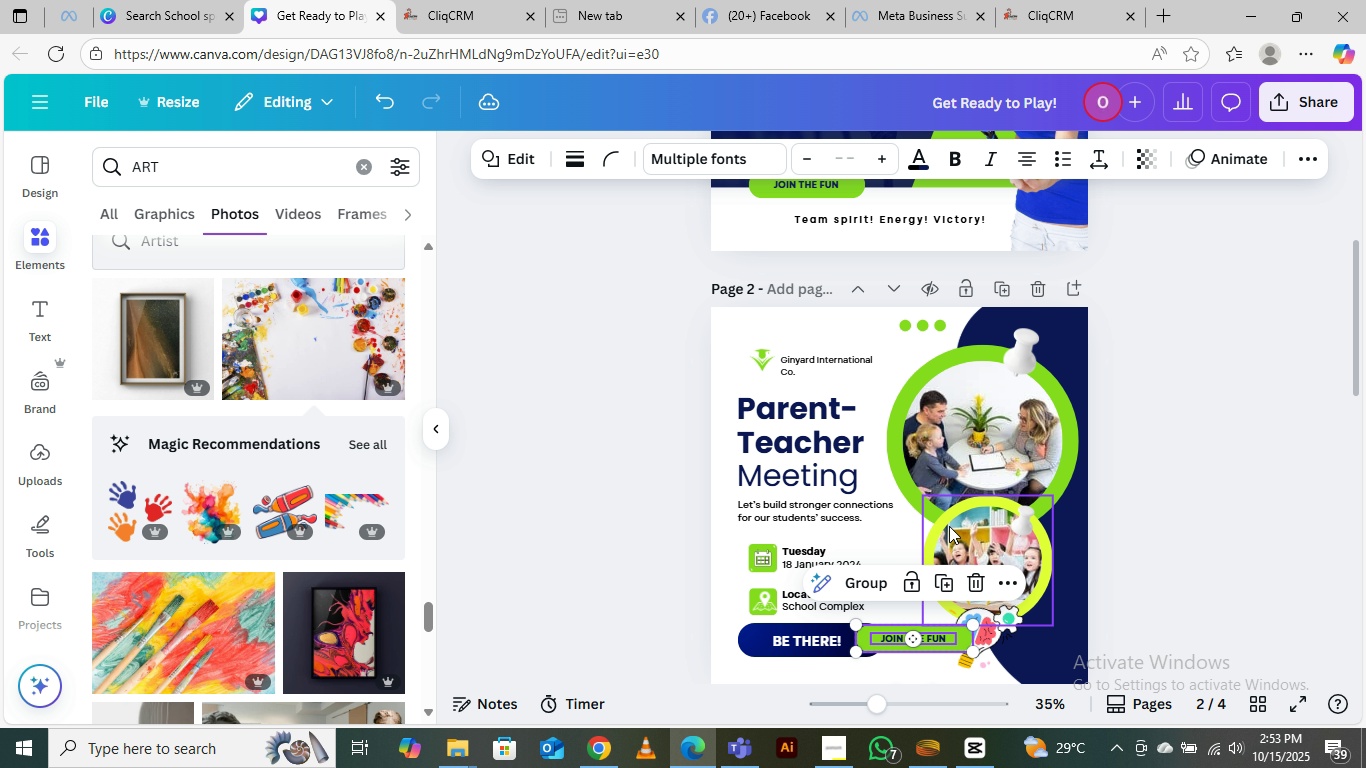 
scroll: coordinate [949, 342], scroll_direction: down, amount: 6.0
 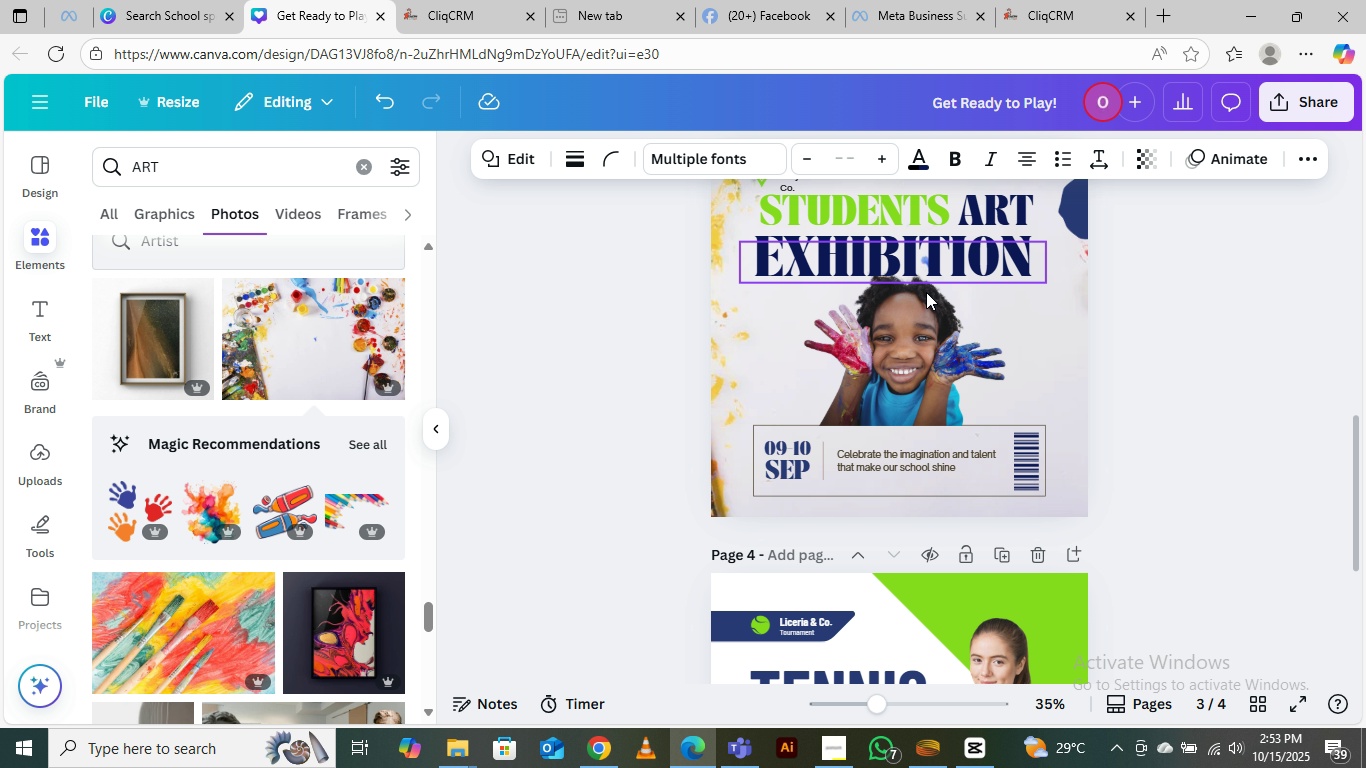 
scroll: coordinate [906, 259], scroll_direction: up, amount: 2.0
 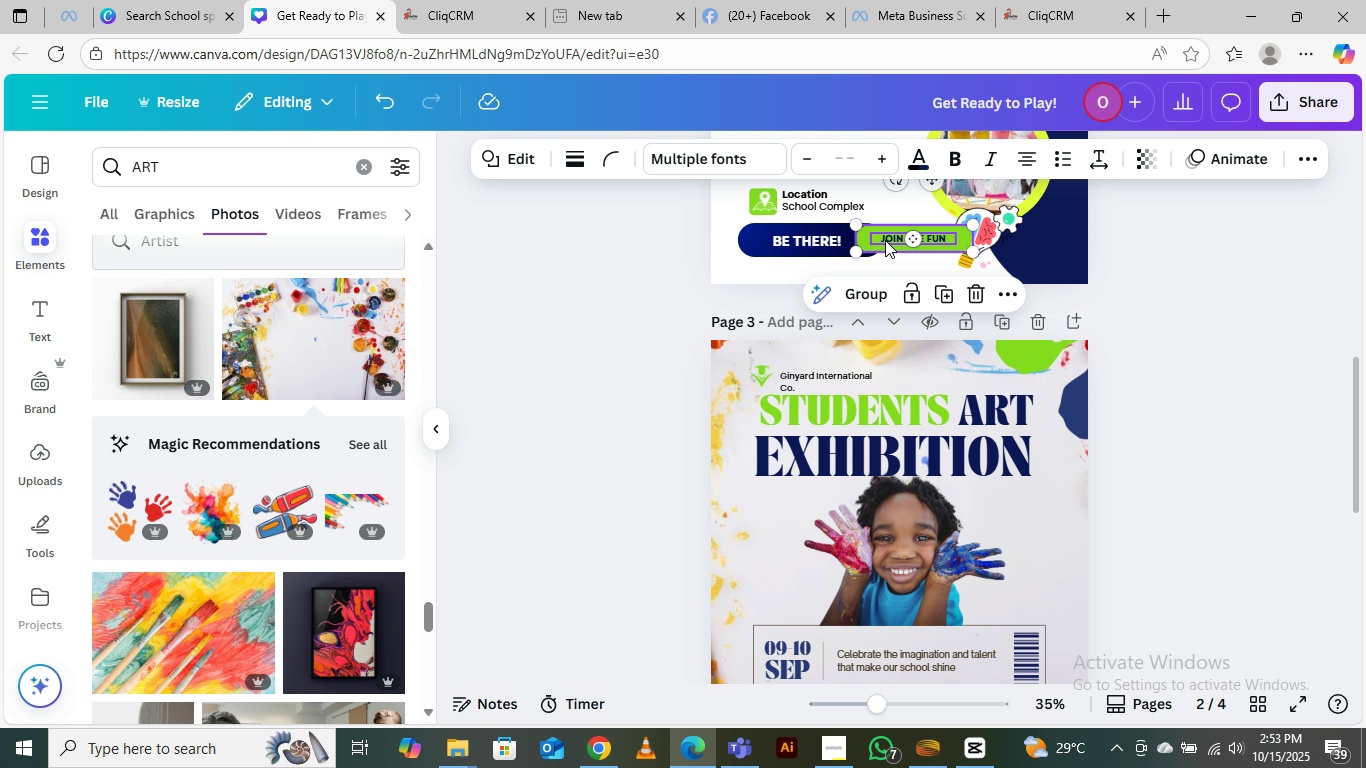 
left_click_drag(start_coordinate=[885, 240], to_coordinate=[882, 641])
 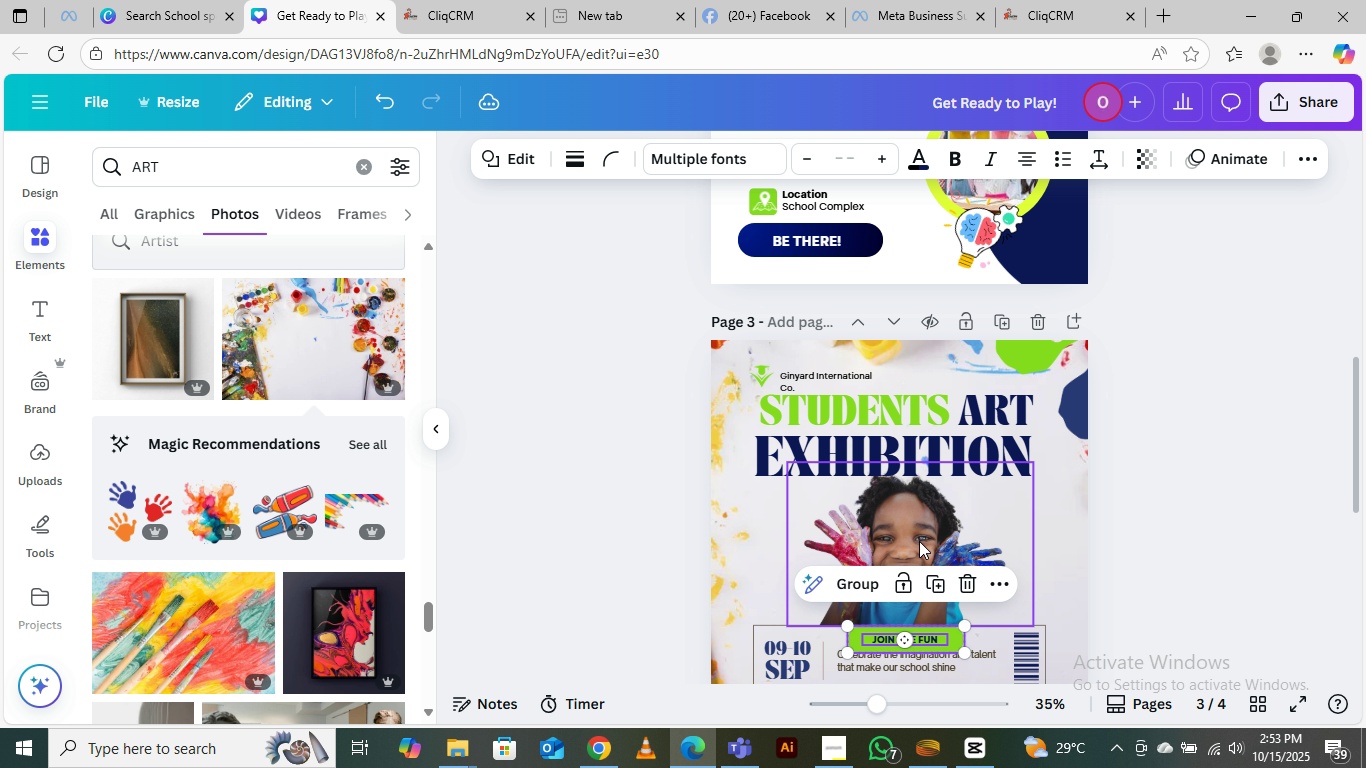 
scroll: coordinate [919, 541], scroll_direction: down, amount: 4.0
 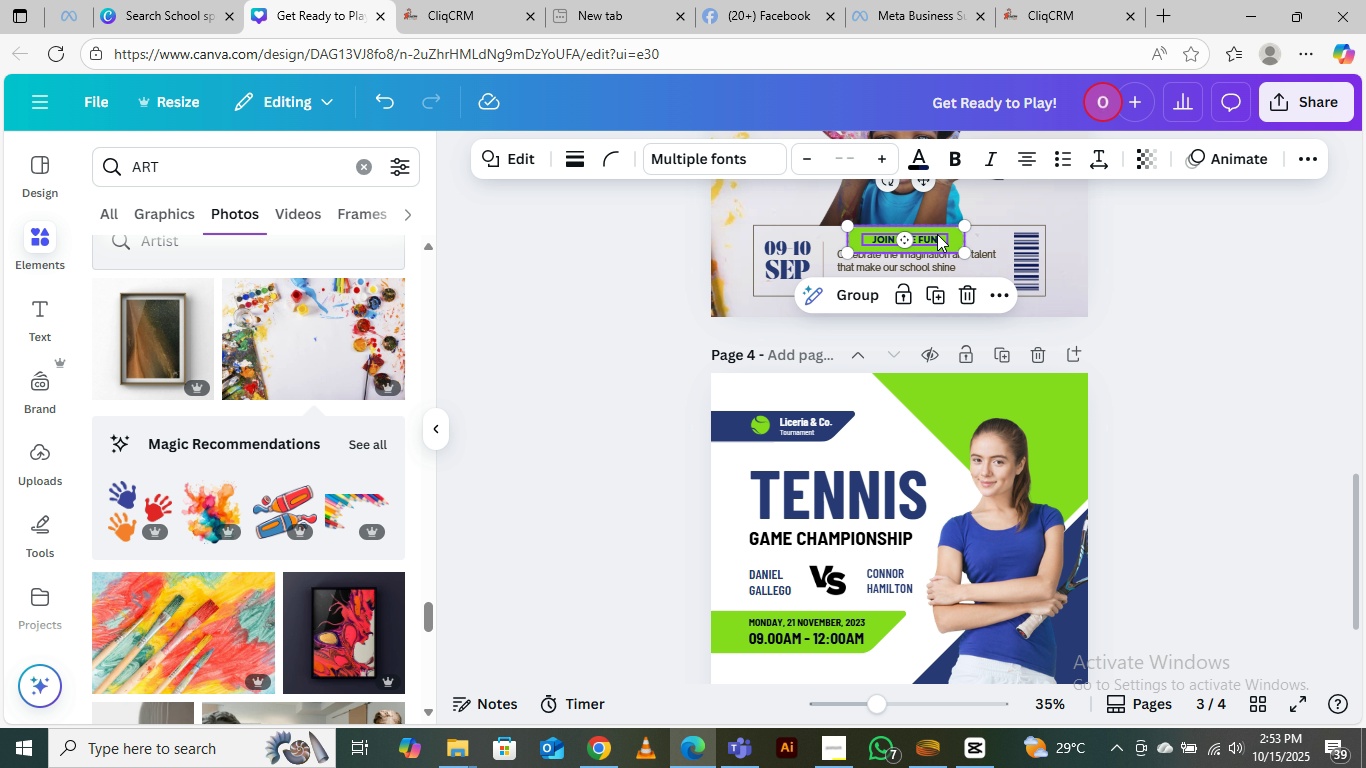 
left_click_drag(start_coordinate=[935, 235], to_coordinate=[931, 293])
 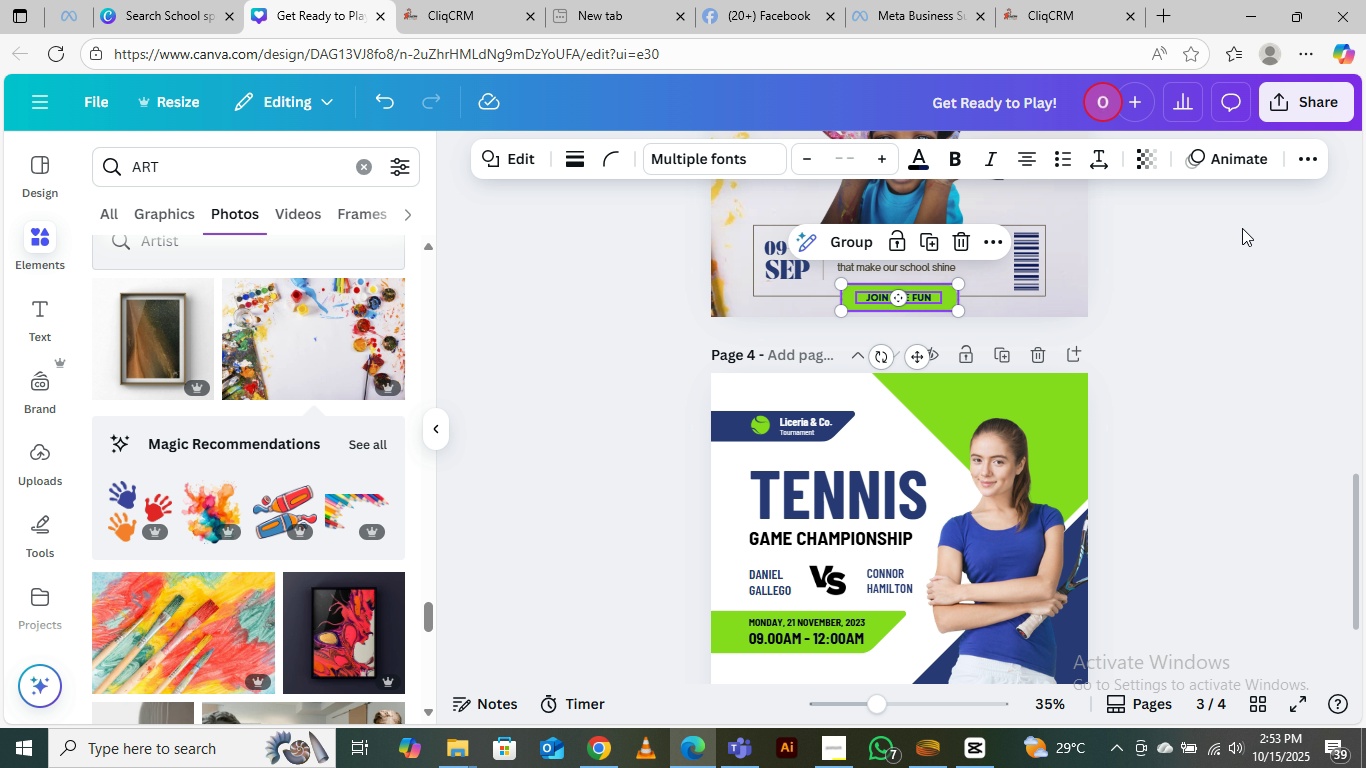 
left_click([1242, 228])
 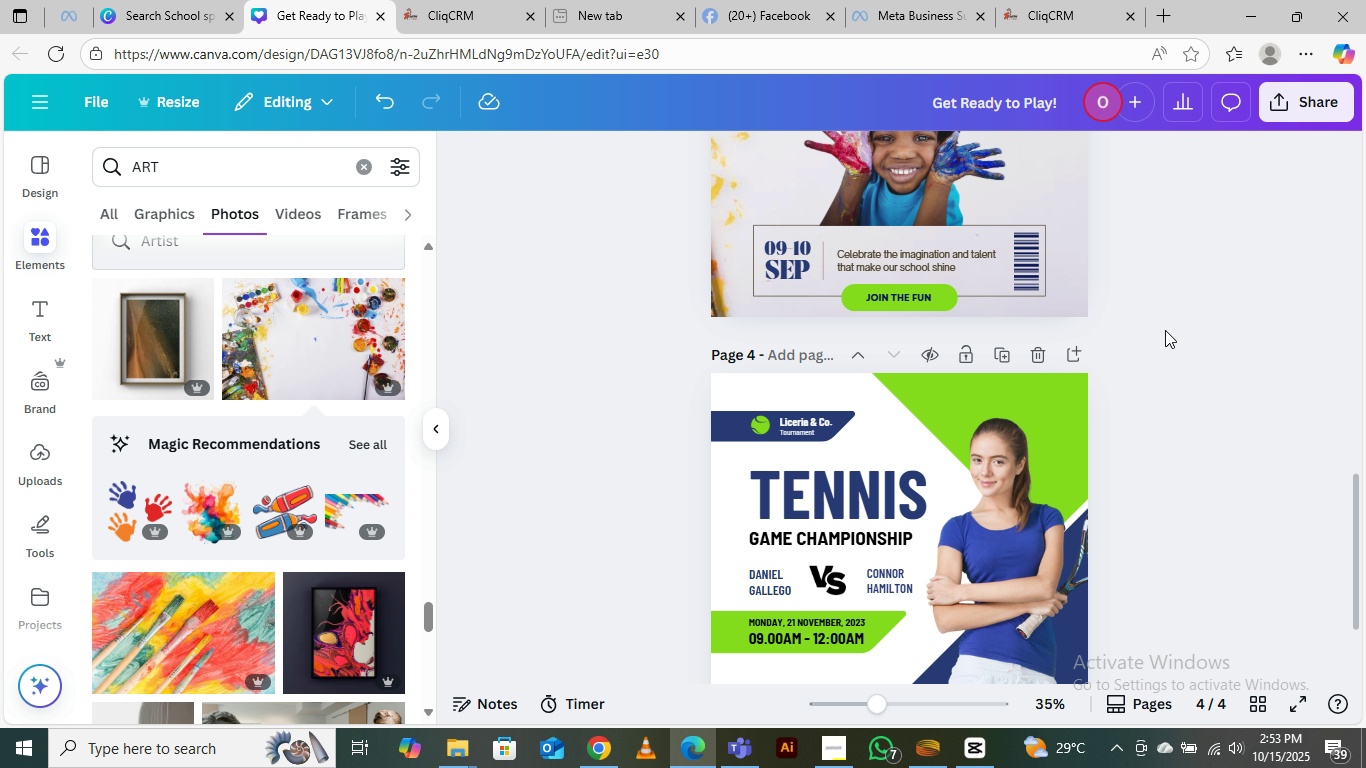 
scroll: coordinate [1101, 280], scroll_direction: up, amount: 2.0
 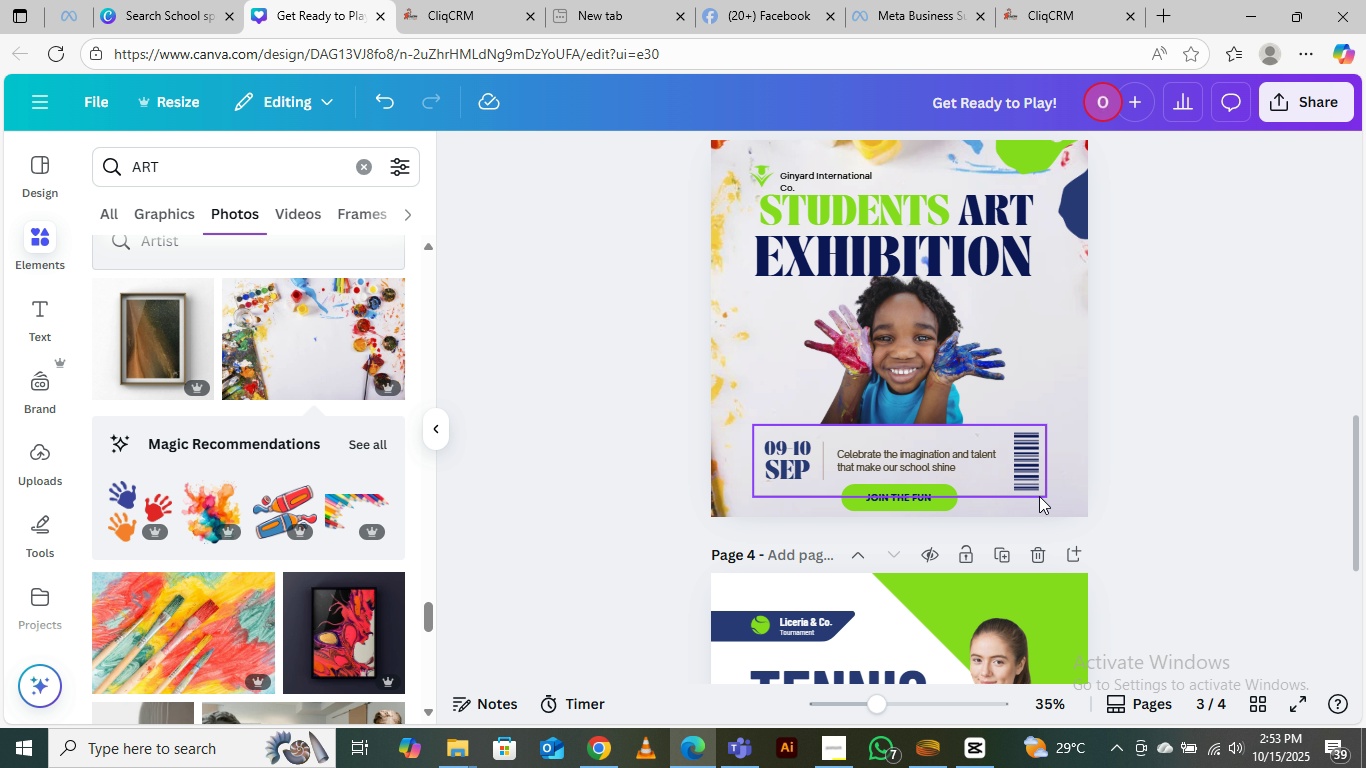 
mouse_move([1046, 519])
 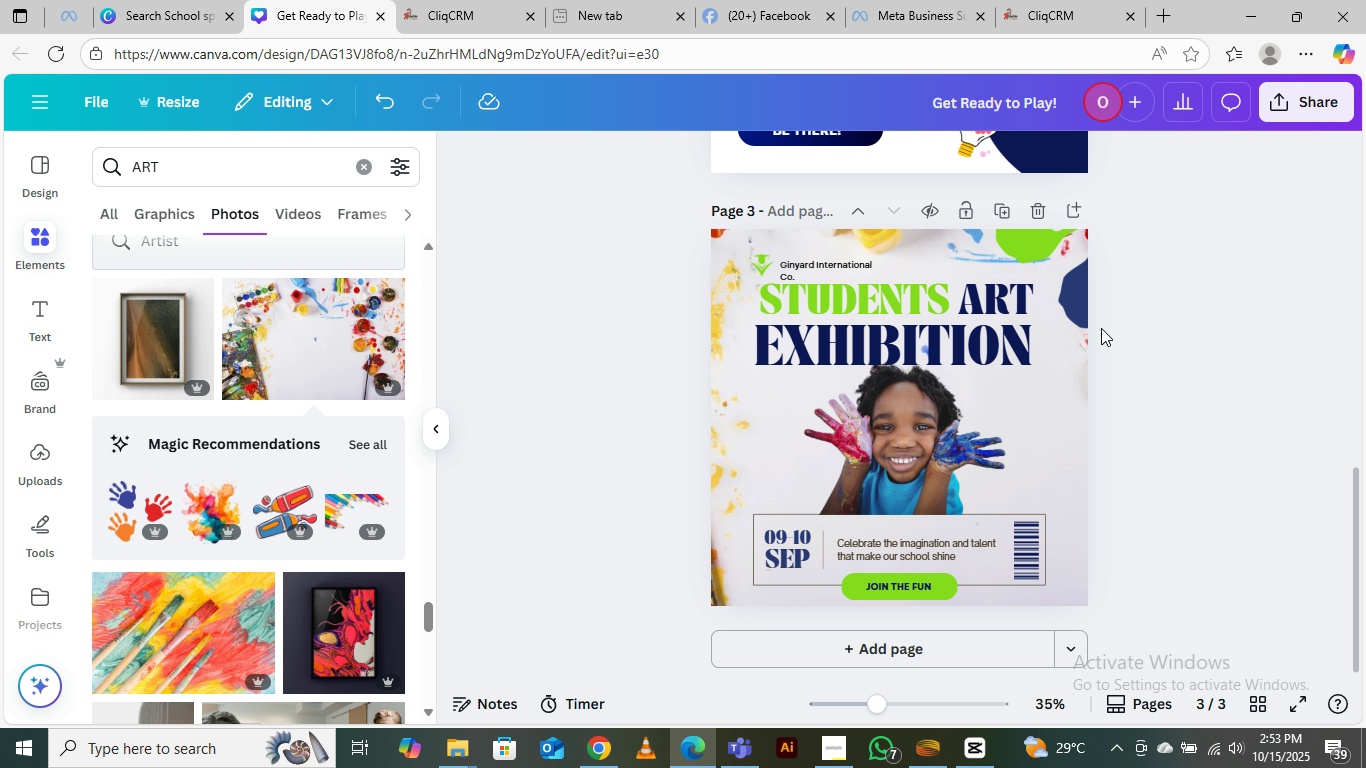 
wait(9.85)
 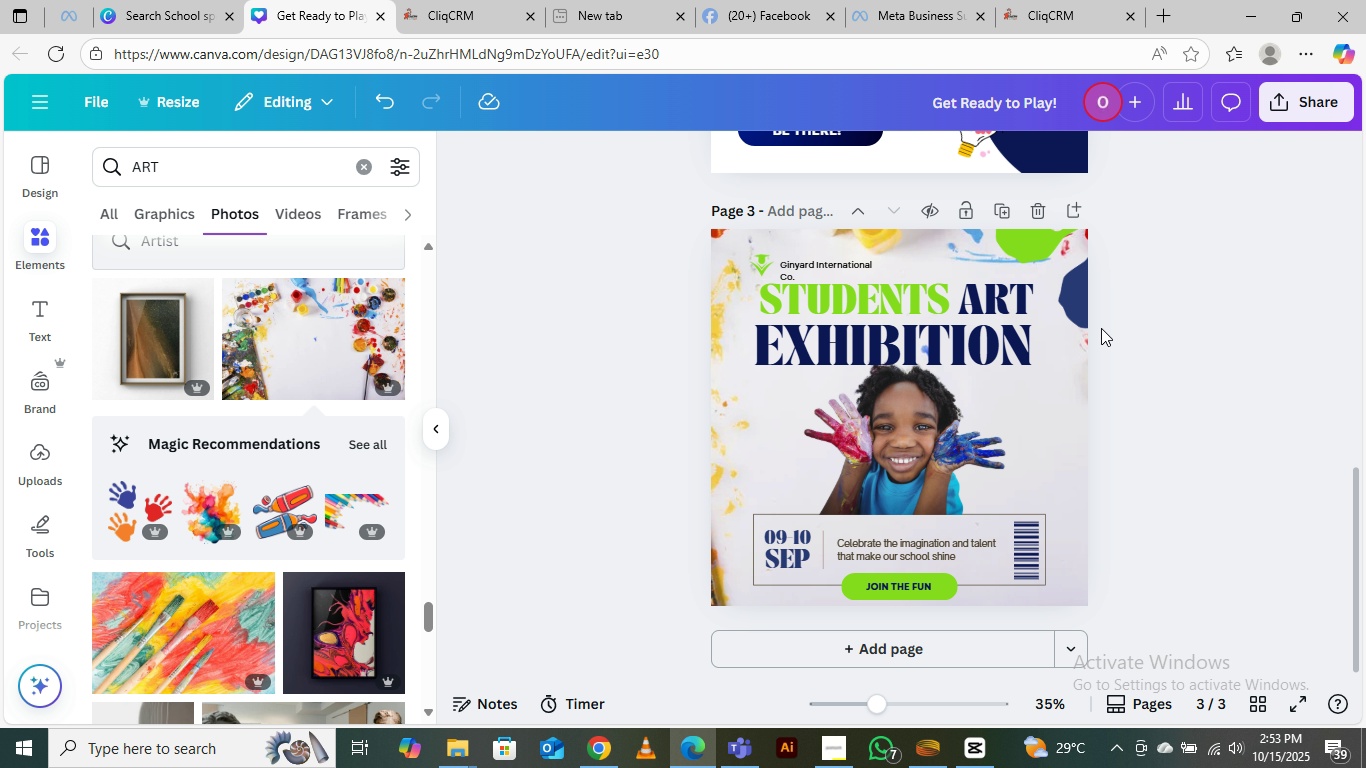 
scroll: coordinate [871, 417], scroll_direction: up, amount: 4.0
 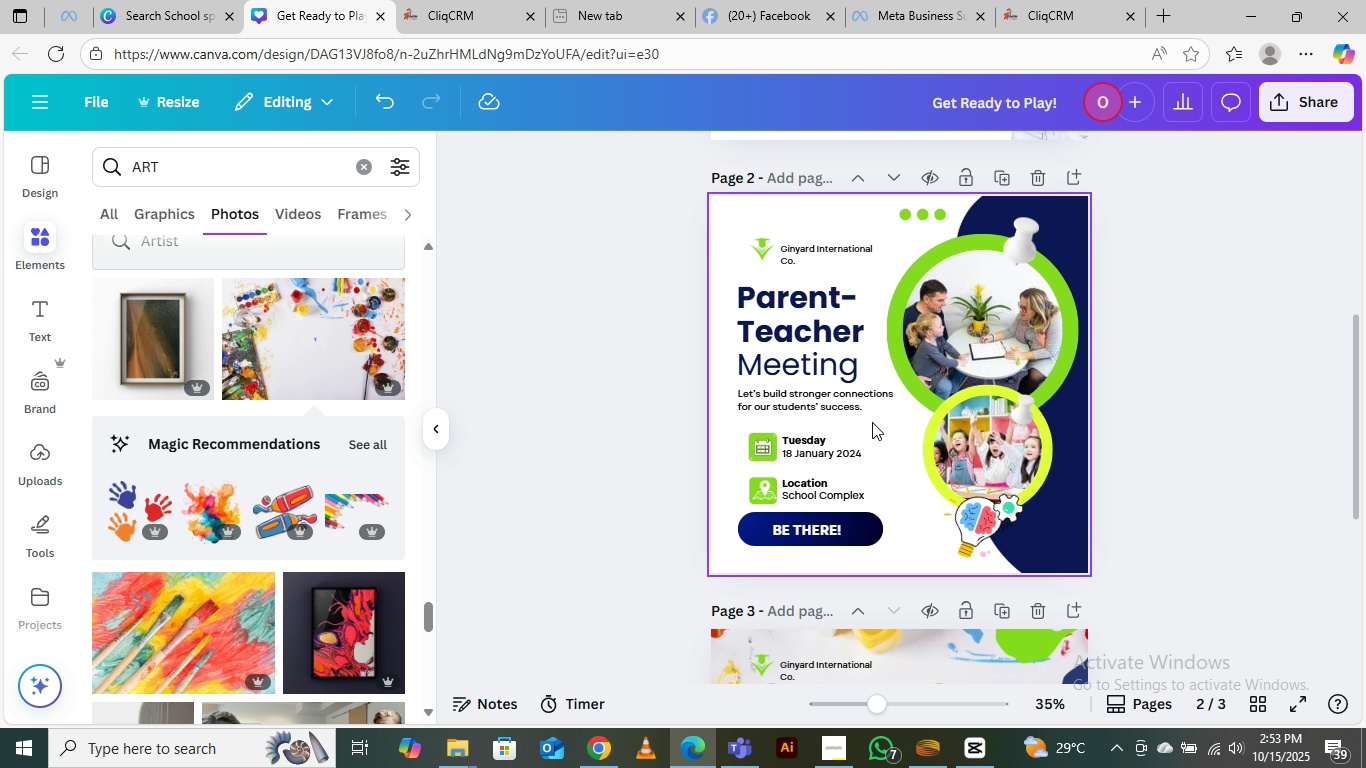 
scroll: coordinate [872, 422], scroll_direction: down, amount: 6.0
 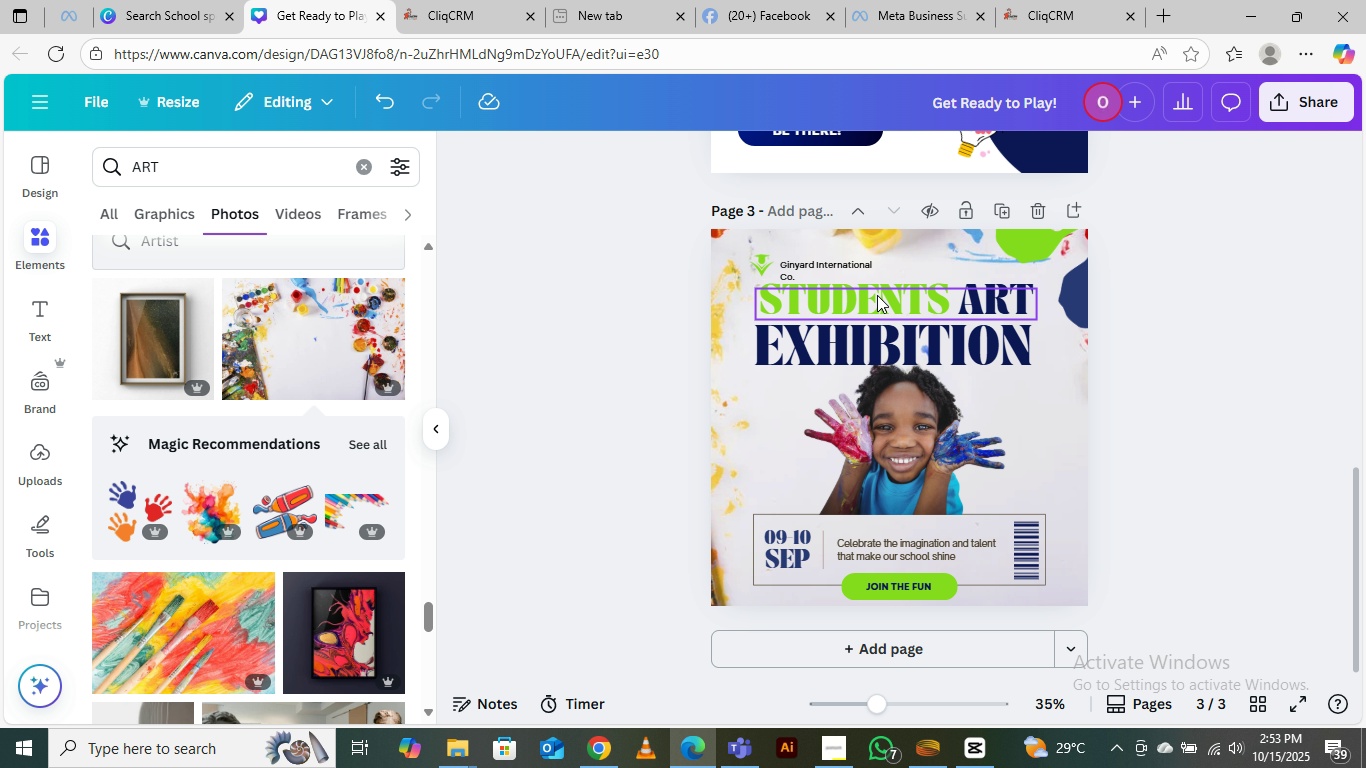 
left_click([877, 295])
 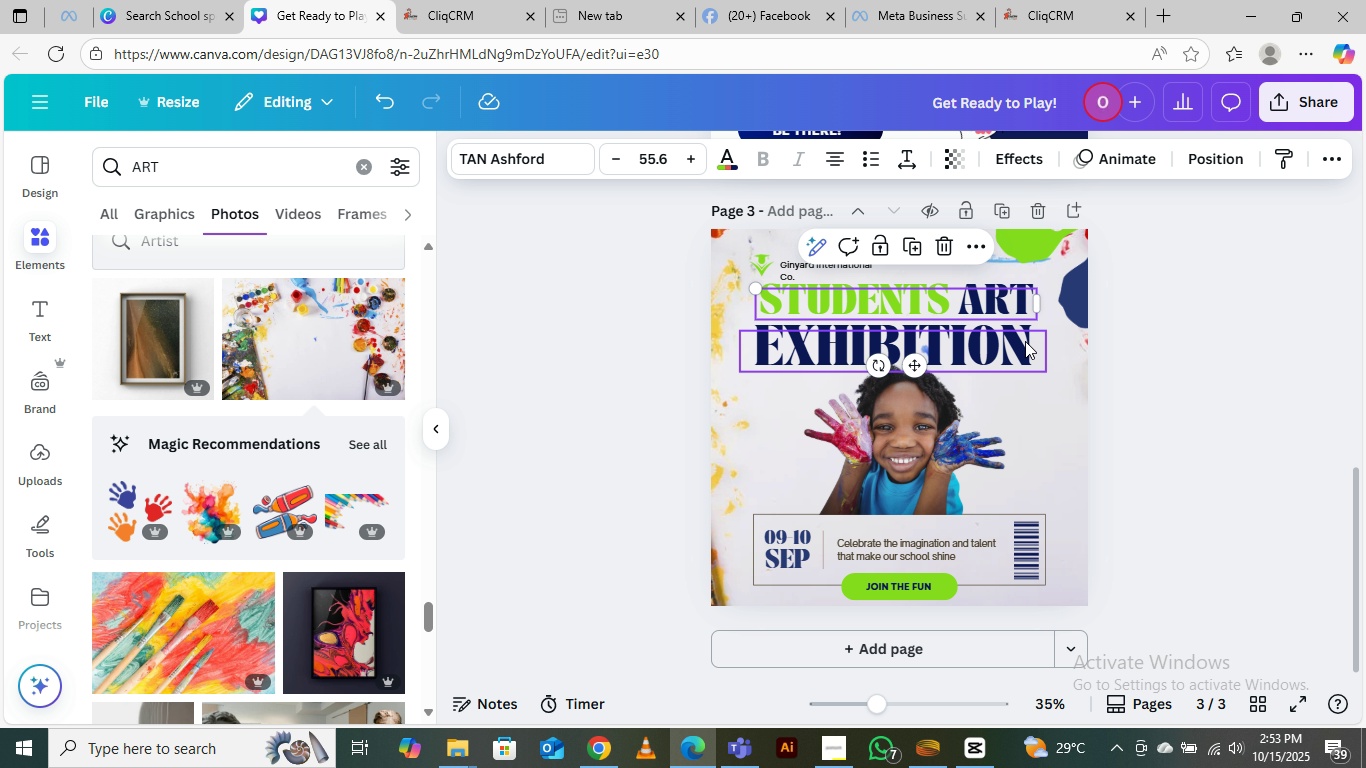 
left_click([1026, 339])
 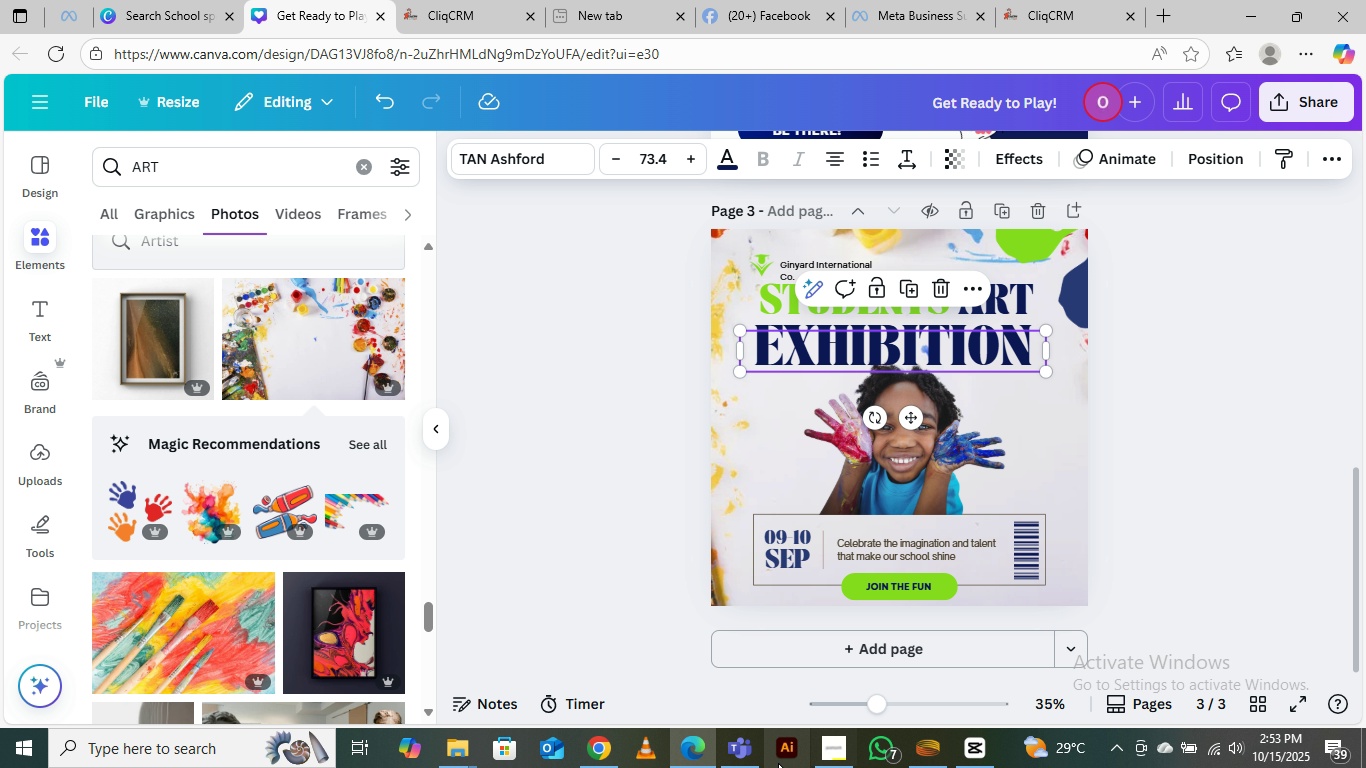 
left_click([824, 747])